 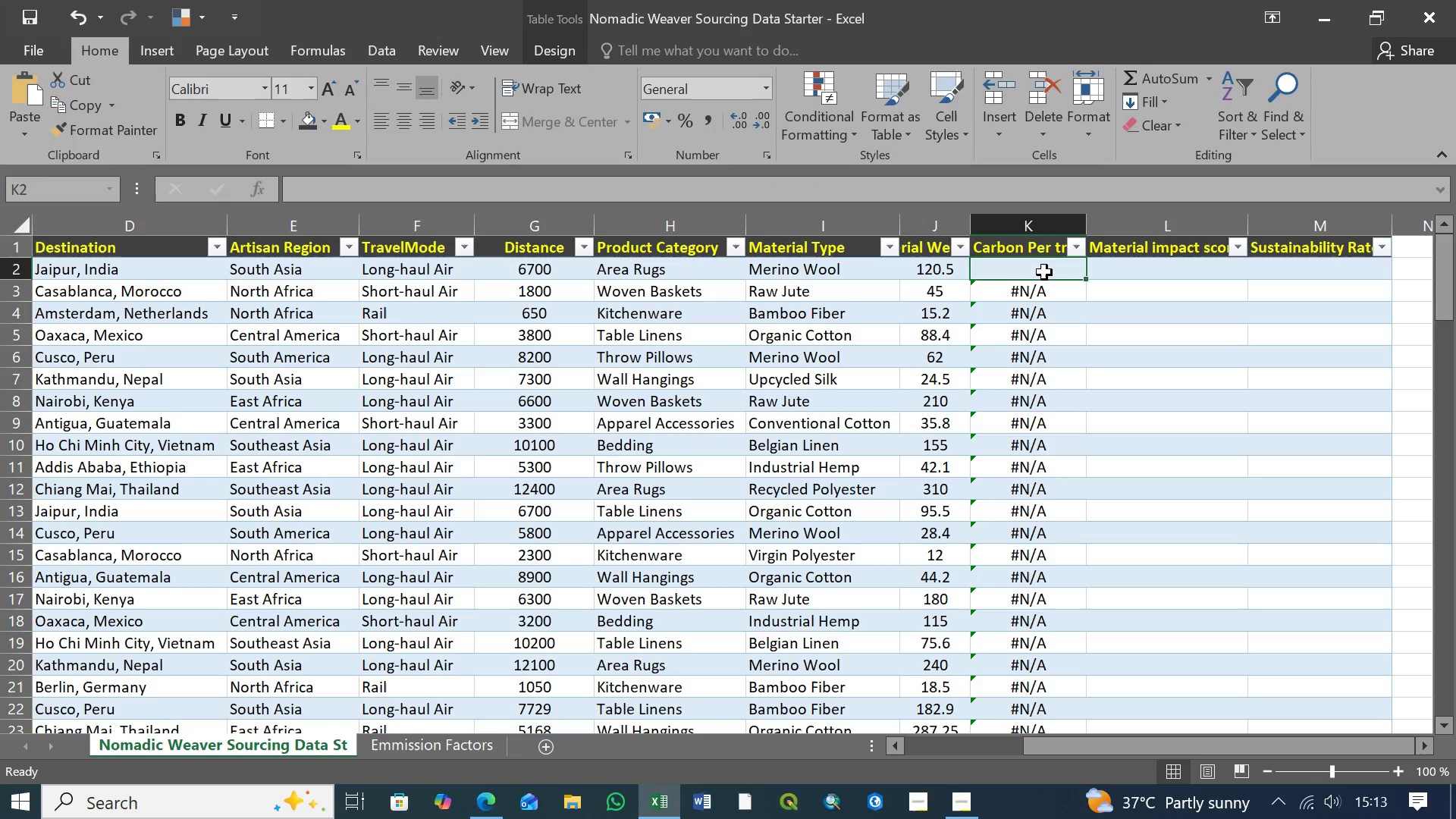 
left_click([1042, 302])
 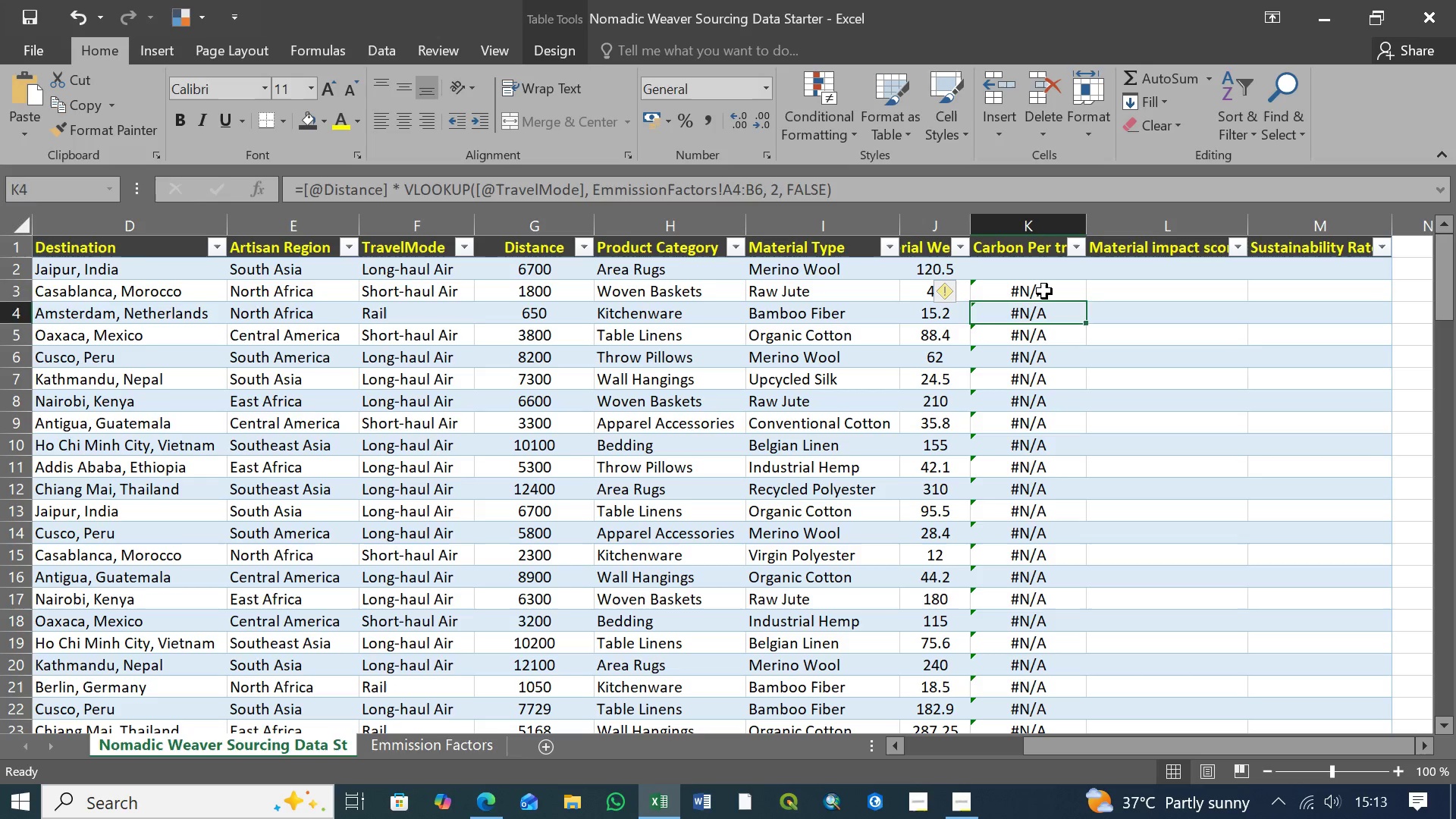 
left_click([1044, 291])
 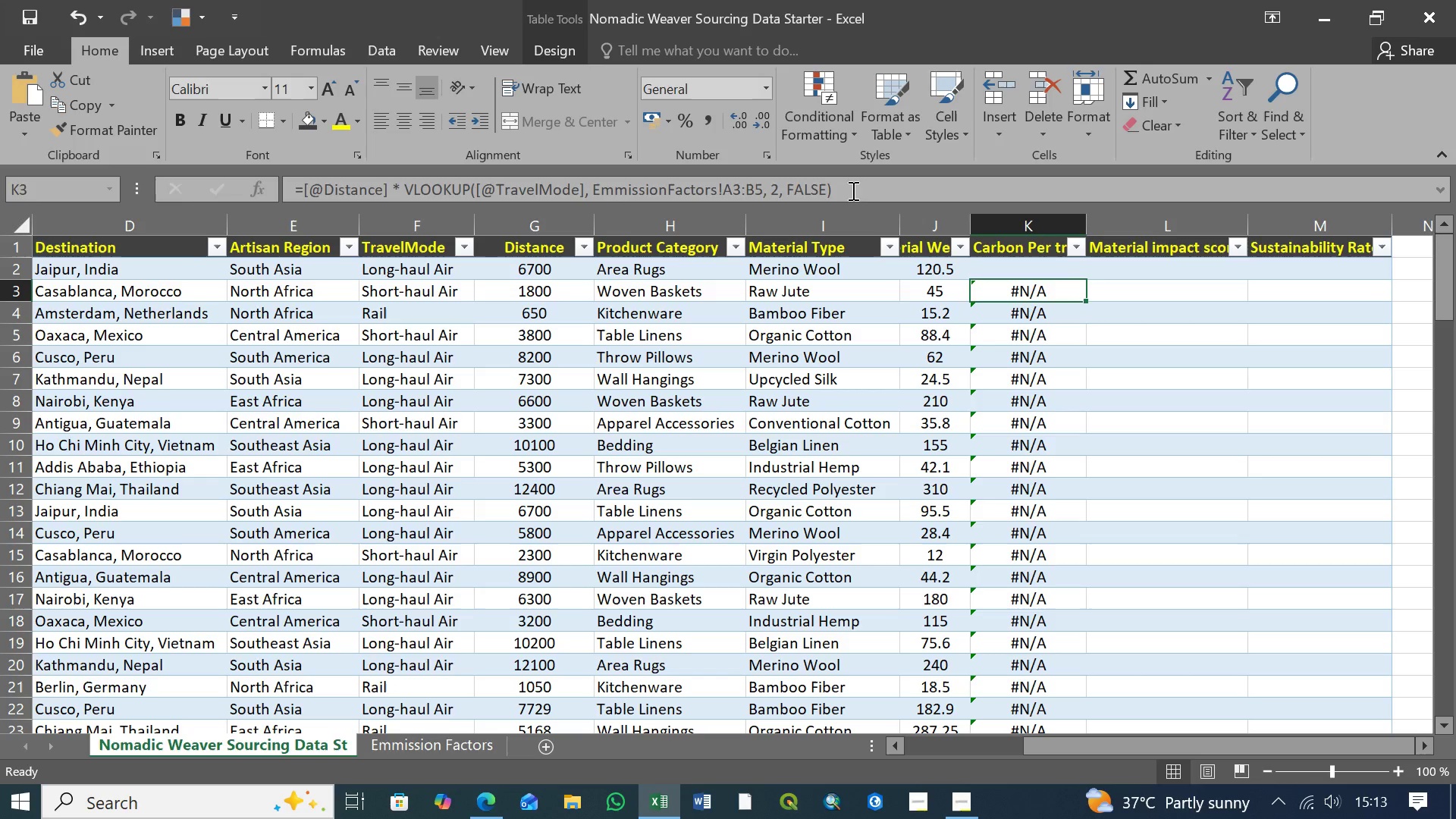 
left_click_drag(start_coordinate=[852, 190], to_coordinate=[186, 193])
 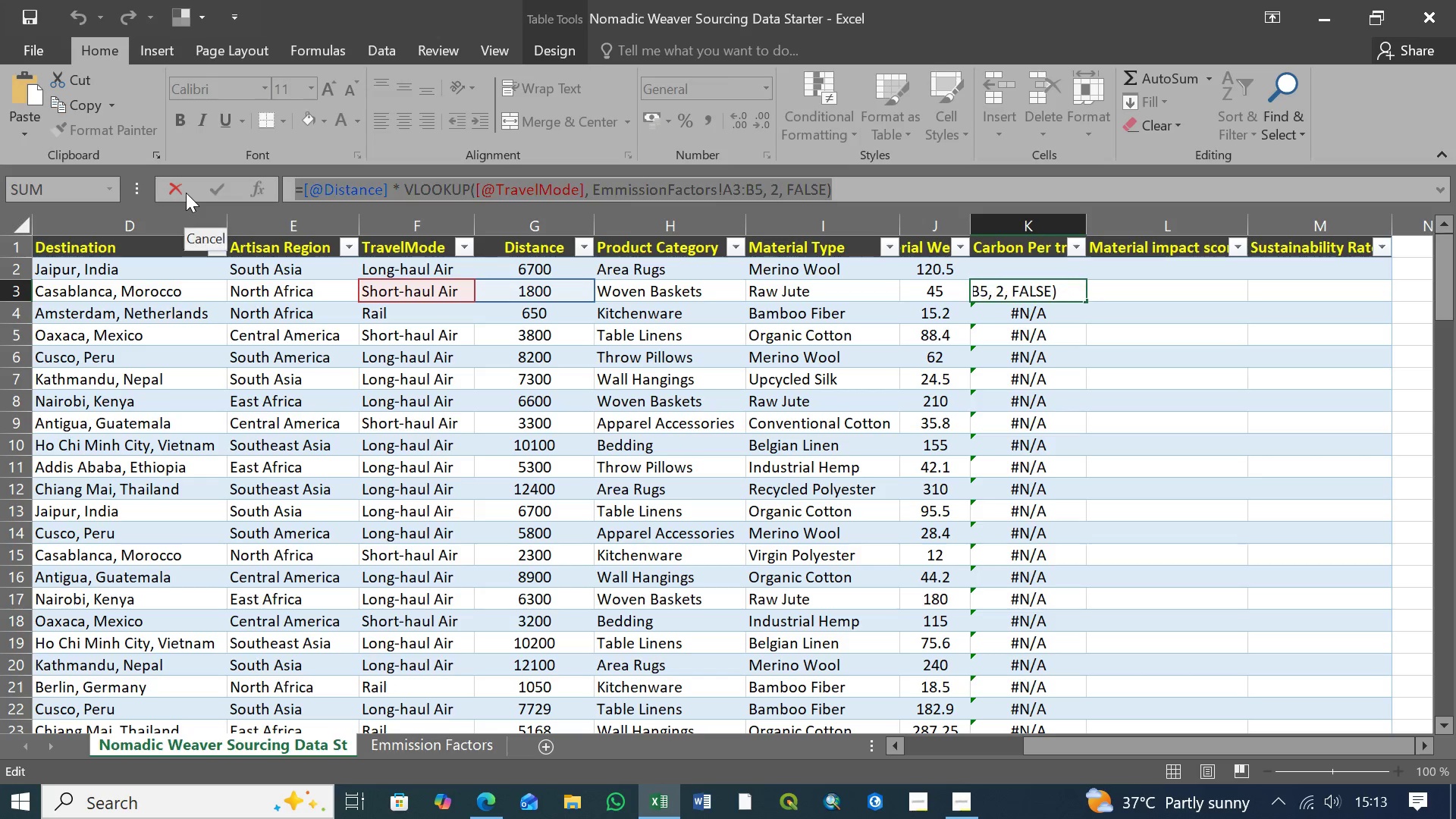 
key(Control+C)
 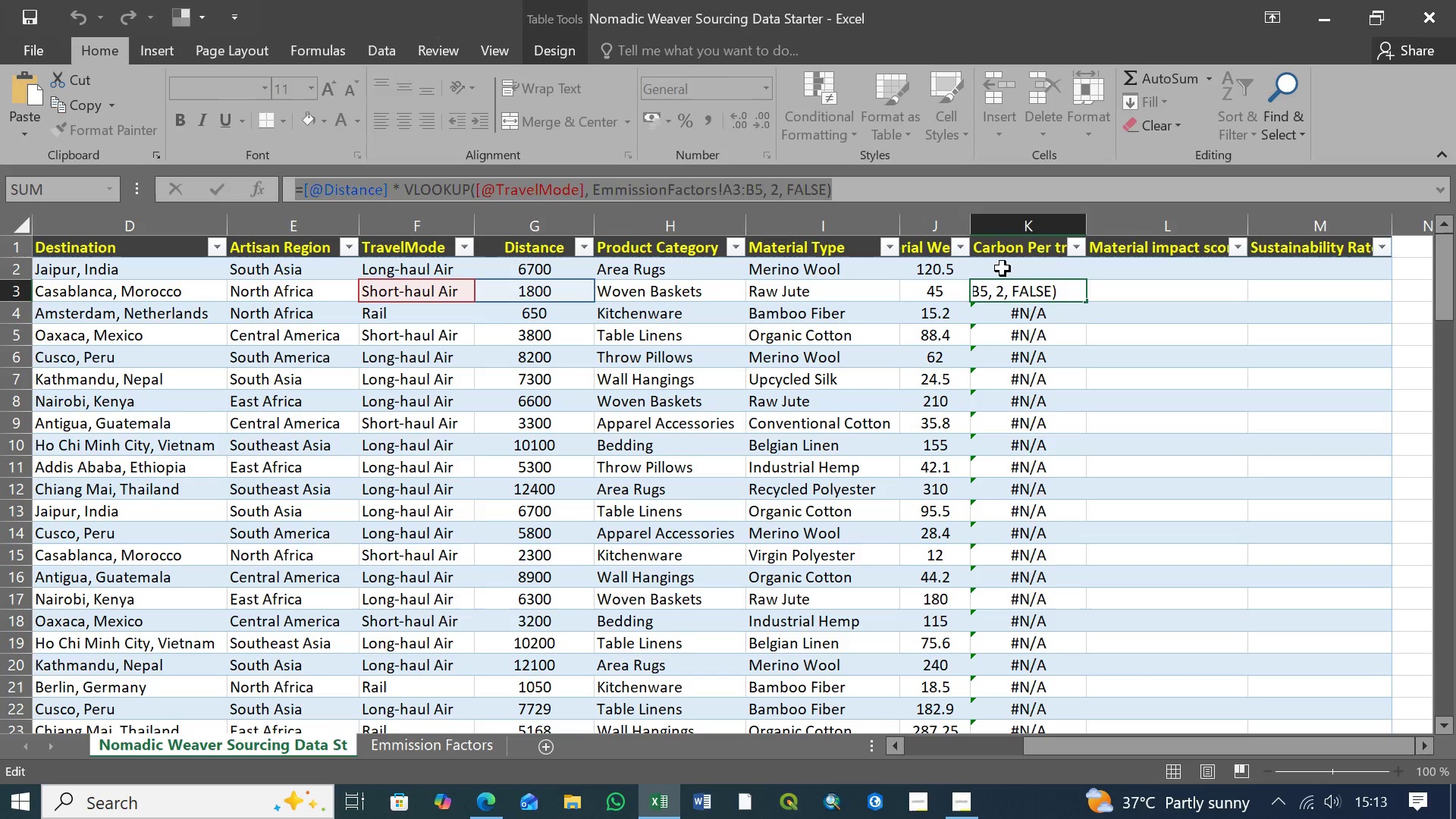 
left_click([1003, 268])
 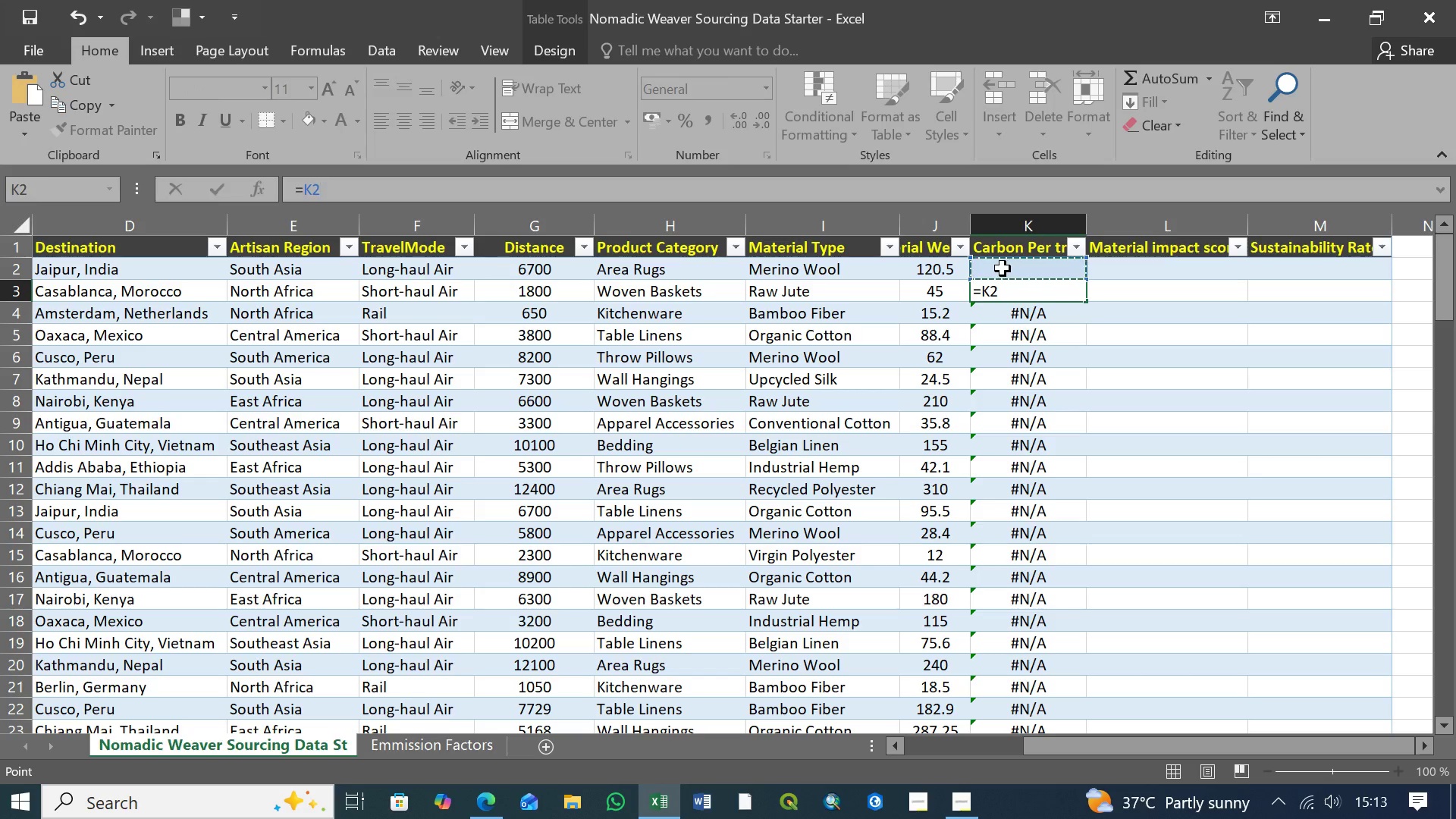 
key(Control+Z)
 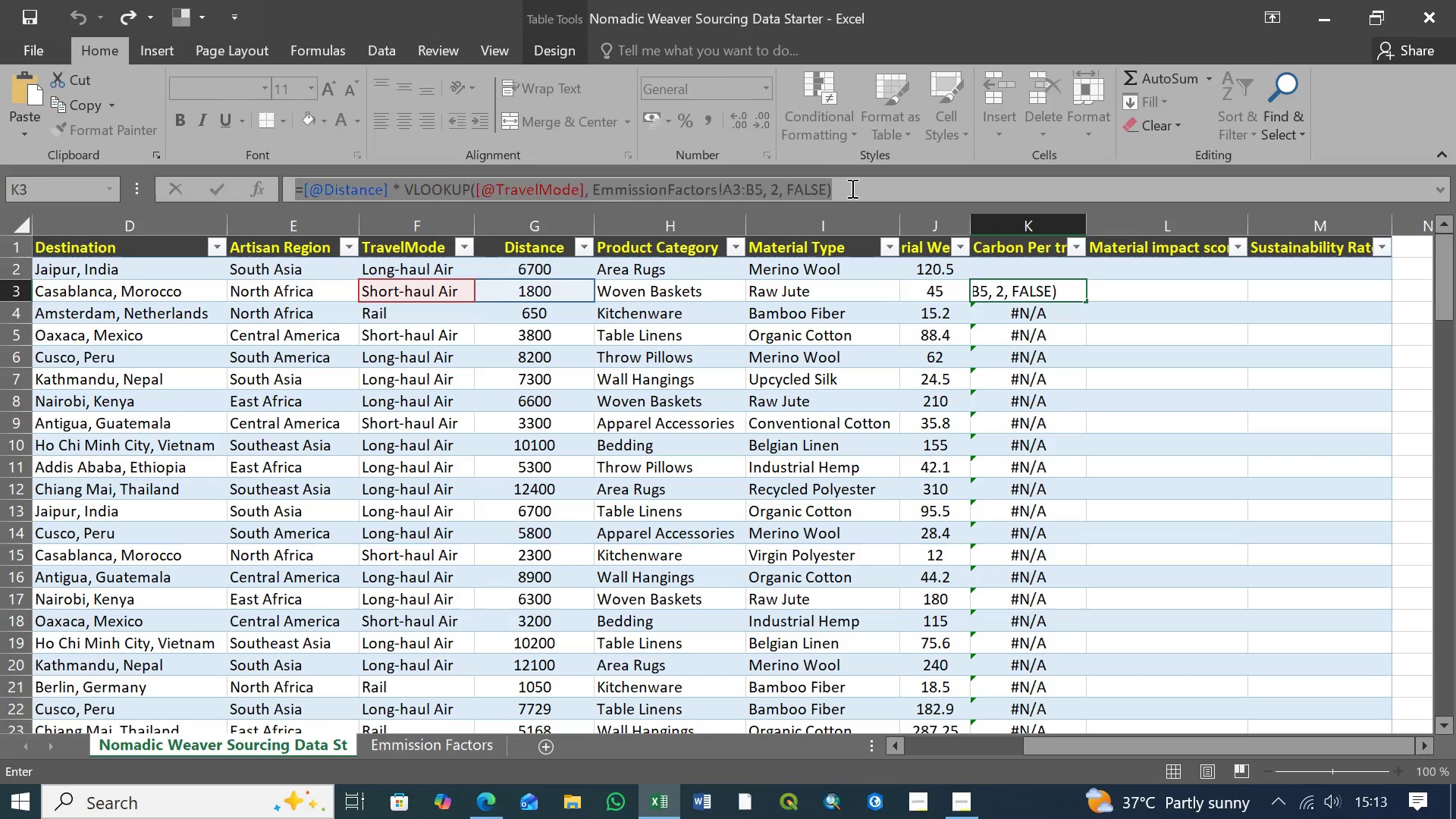 
left_click([851, 188])
 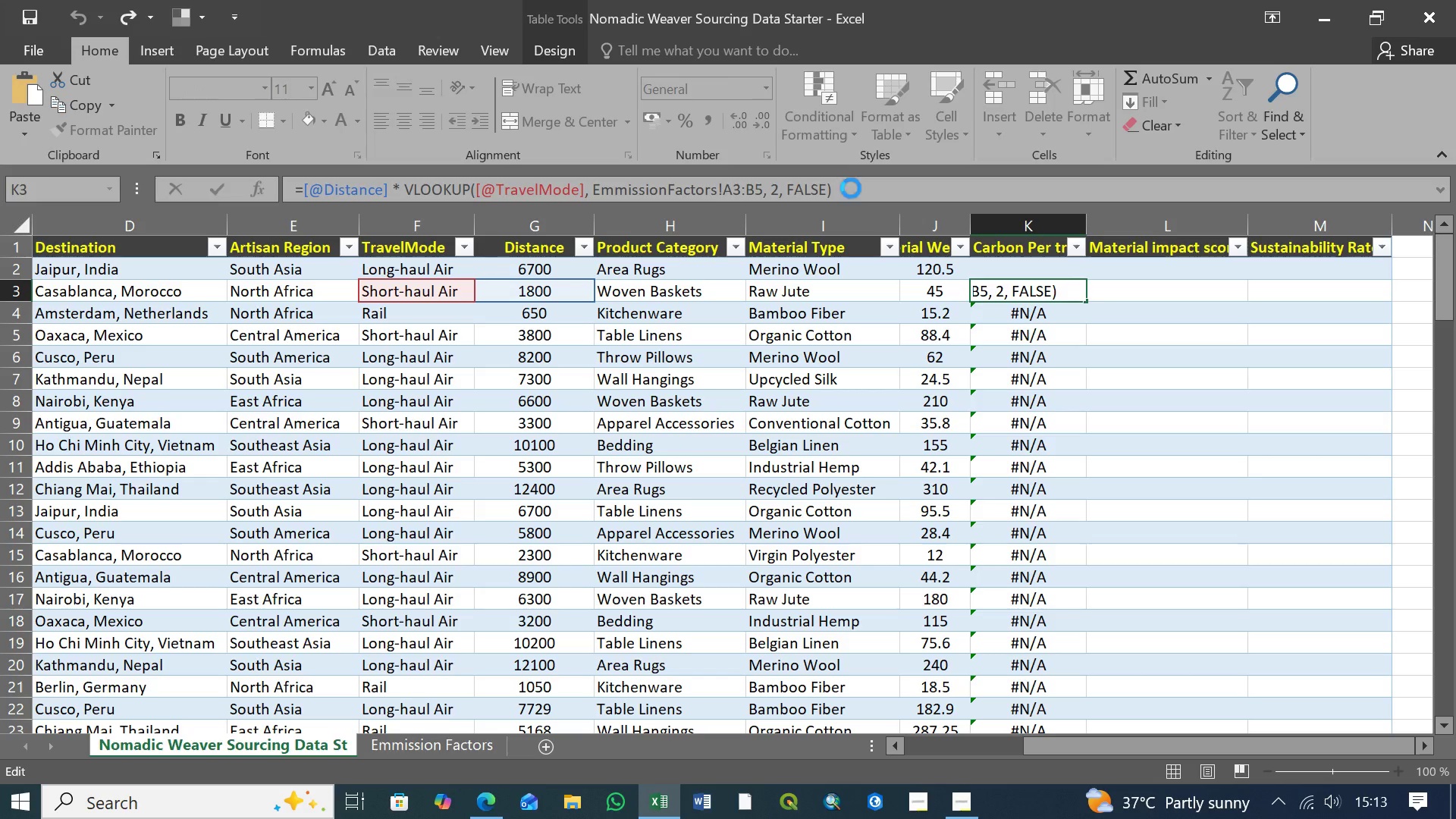 
key(Enter)
 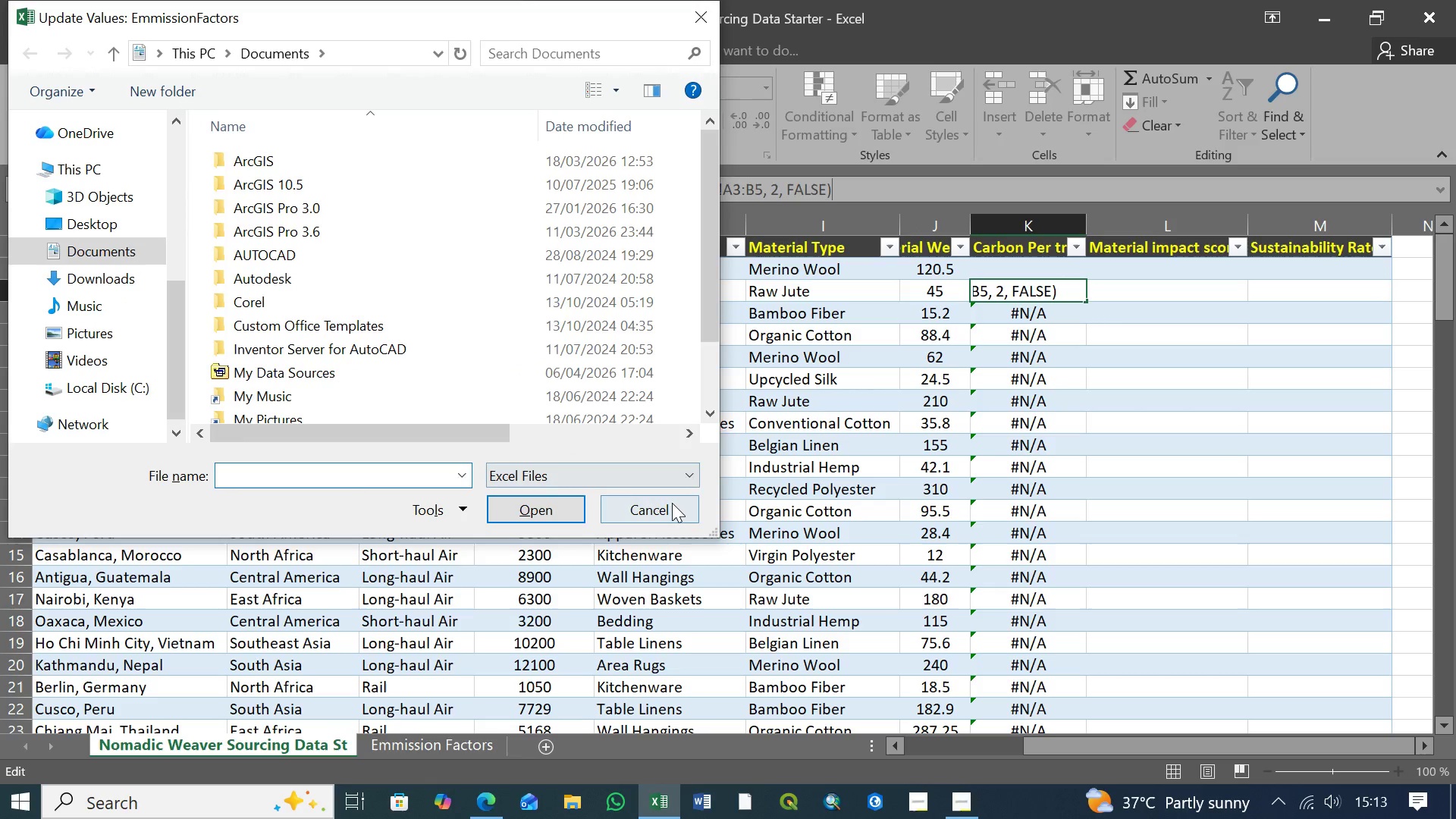 
left_click([672, 503])
 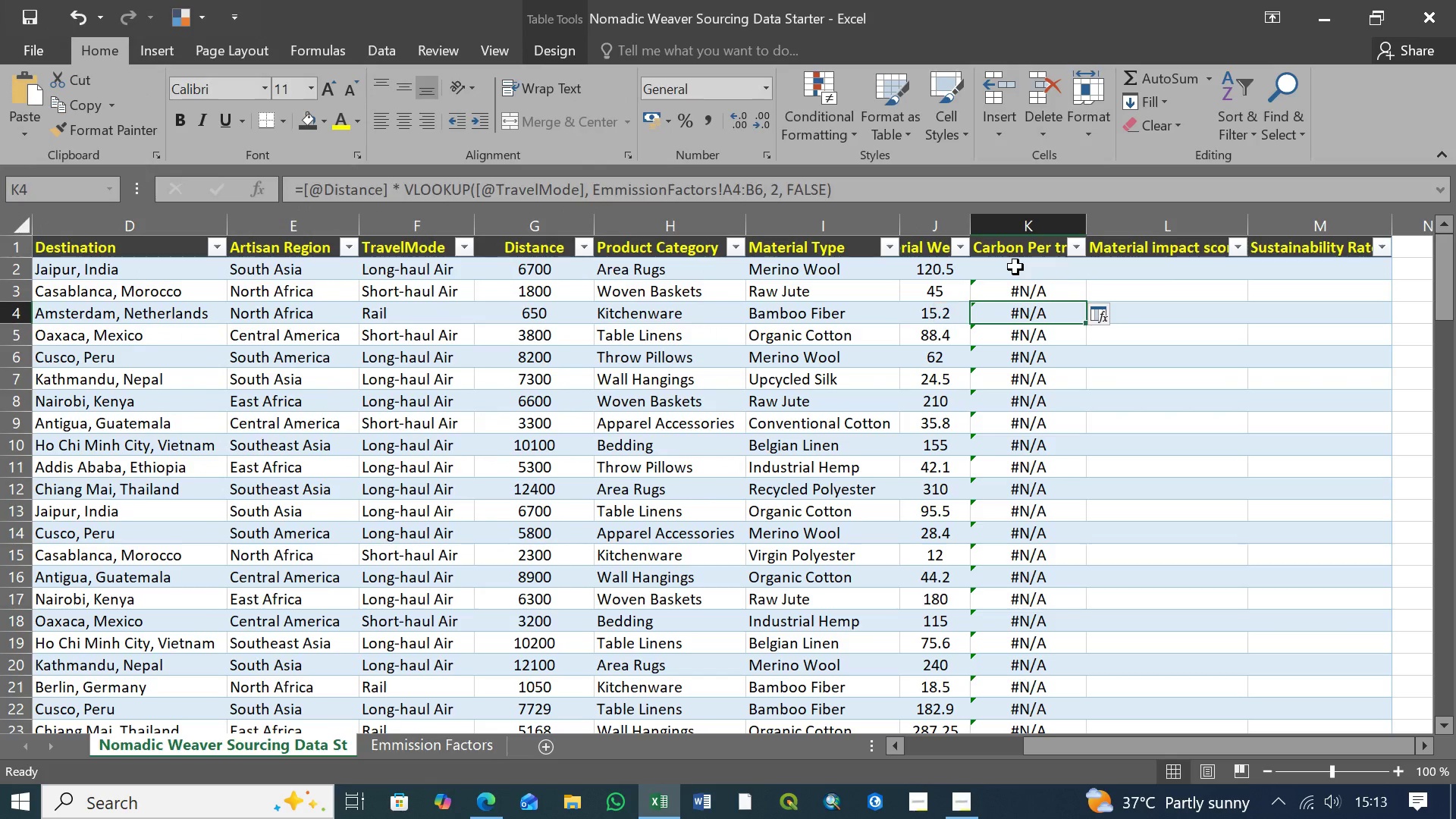 
left_click([1015, 267])
 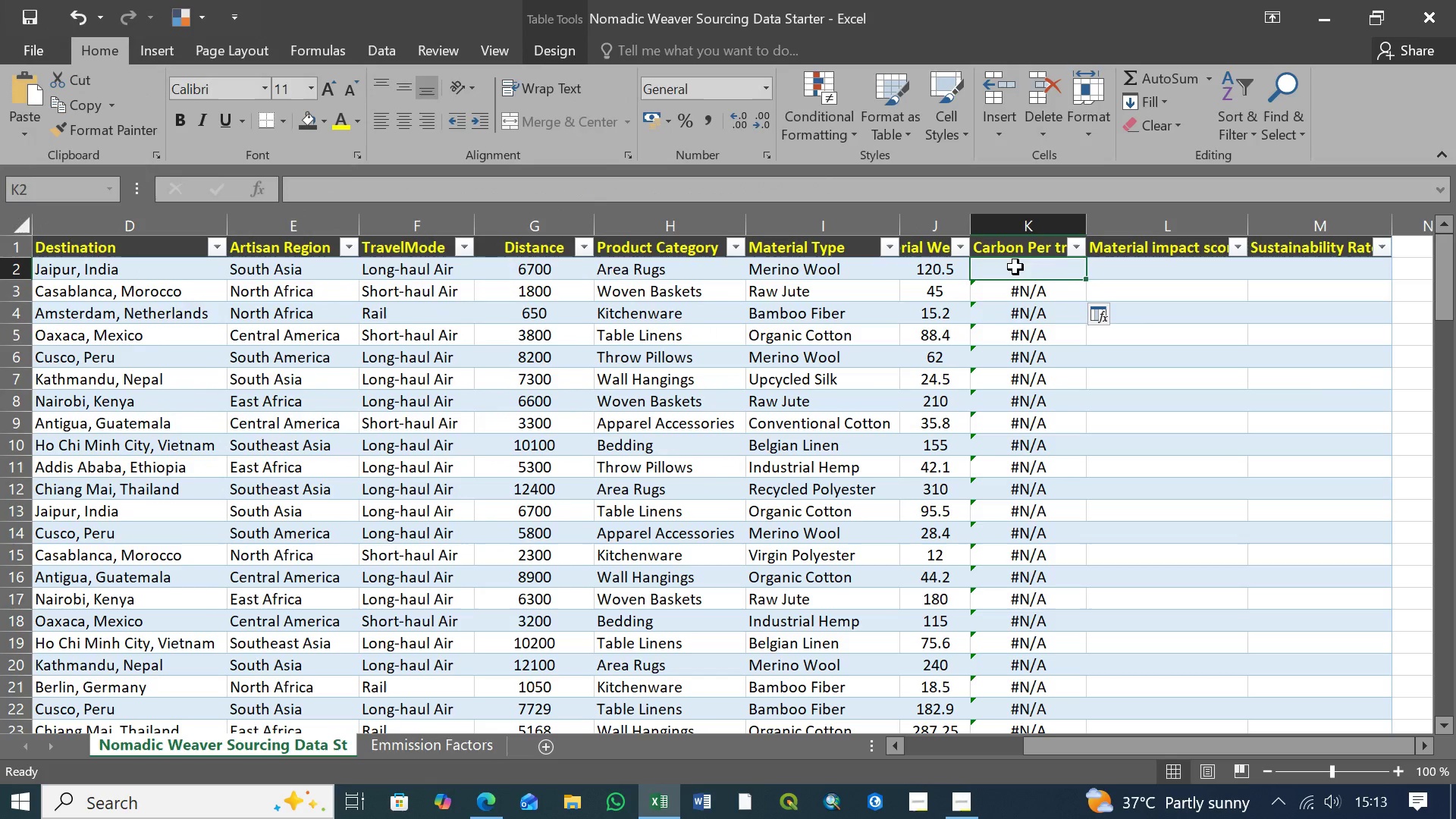 
key(Control+V)
 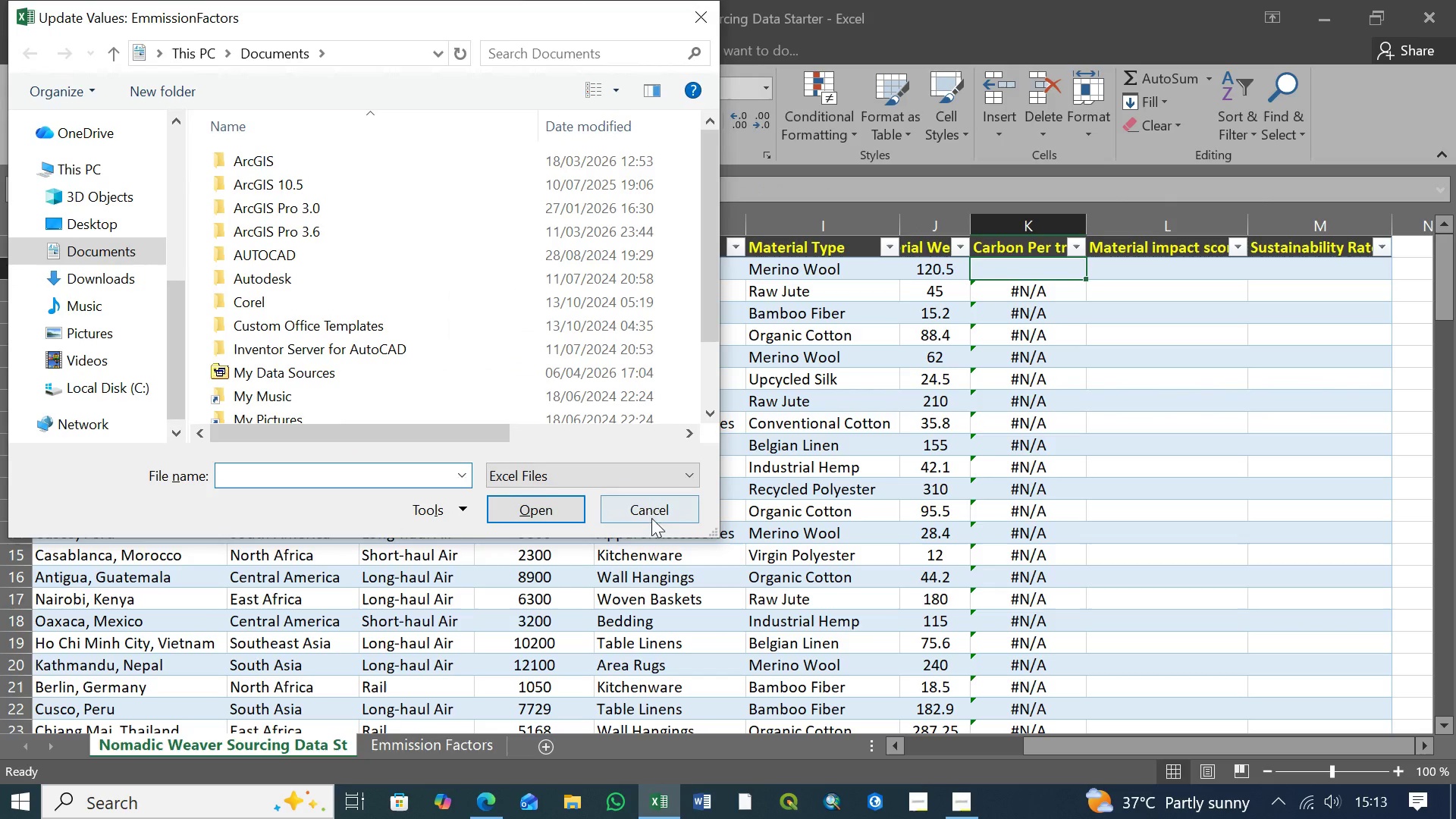 
left_click([654, 511])
 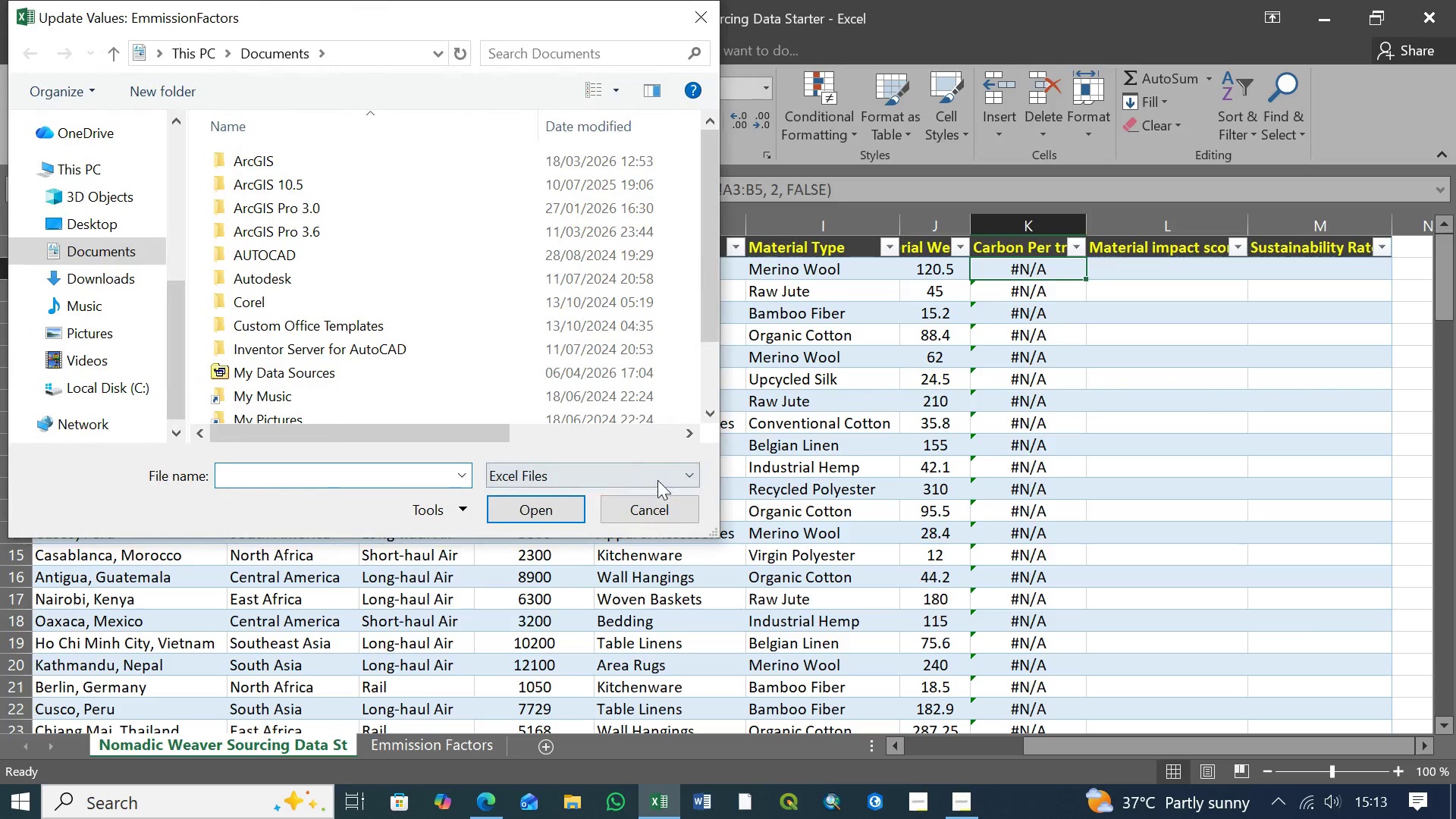 
left_click([662, 505])
 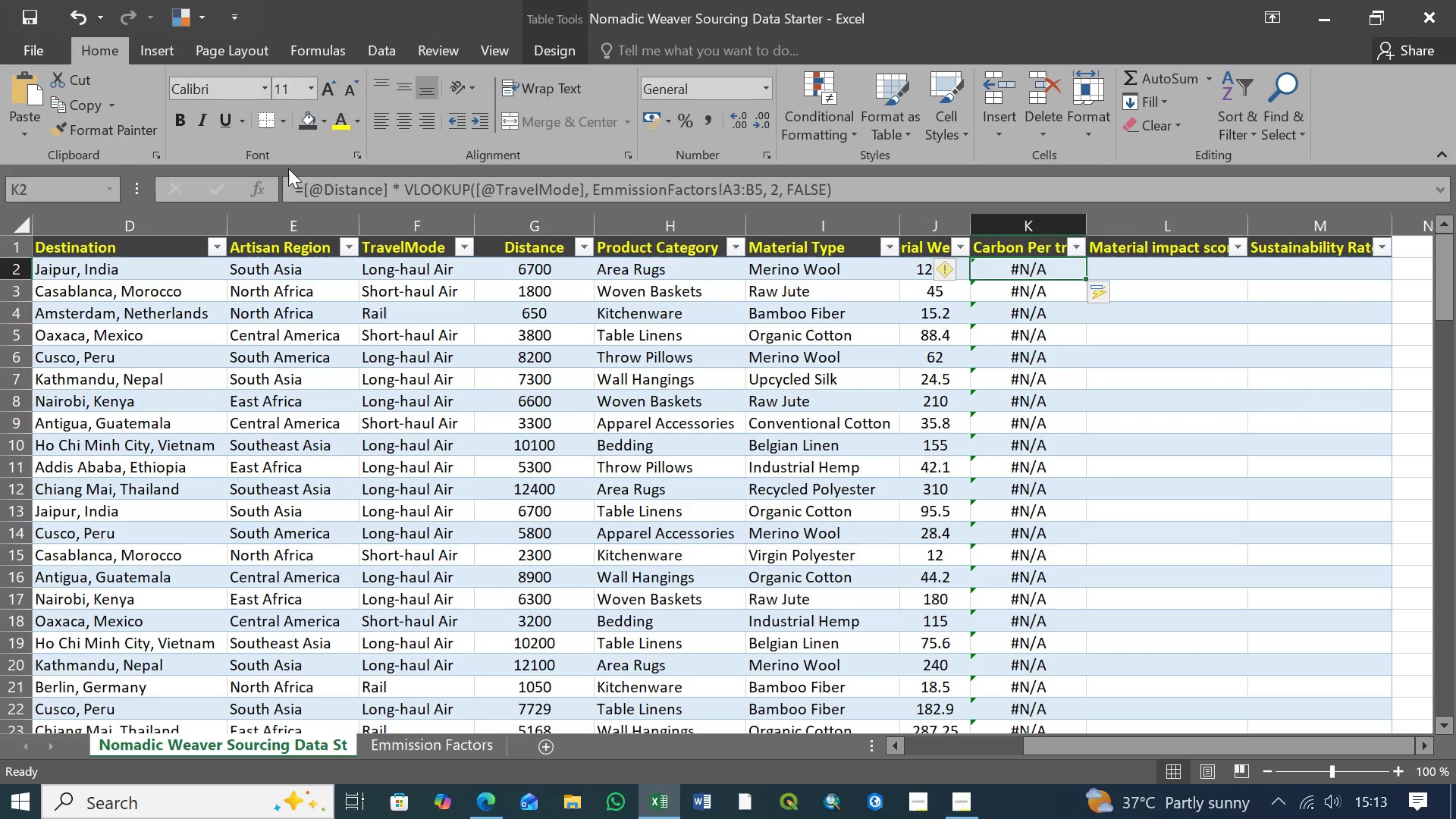 
wait(5.23)
 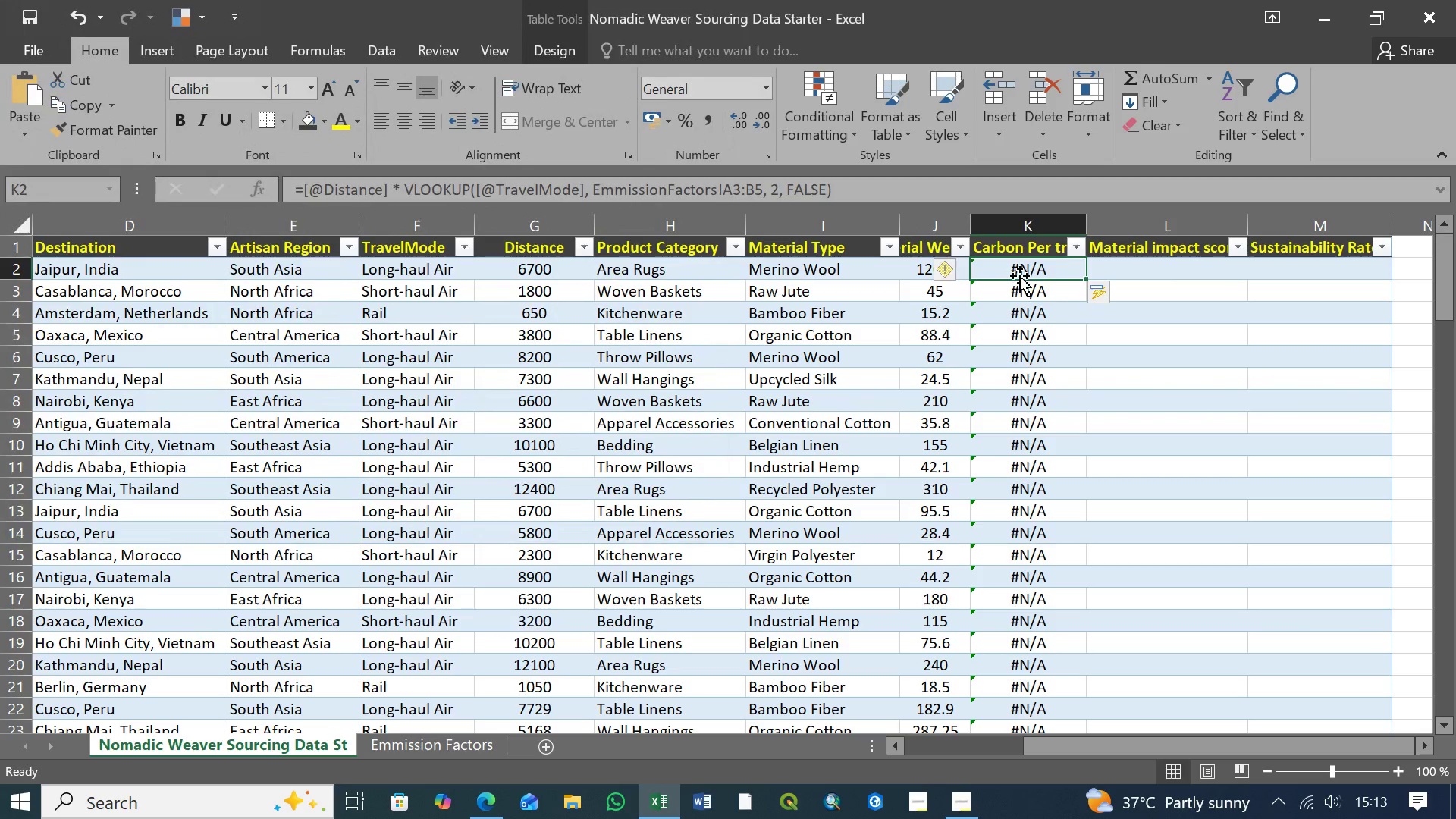 
left_click([312, 191])
 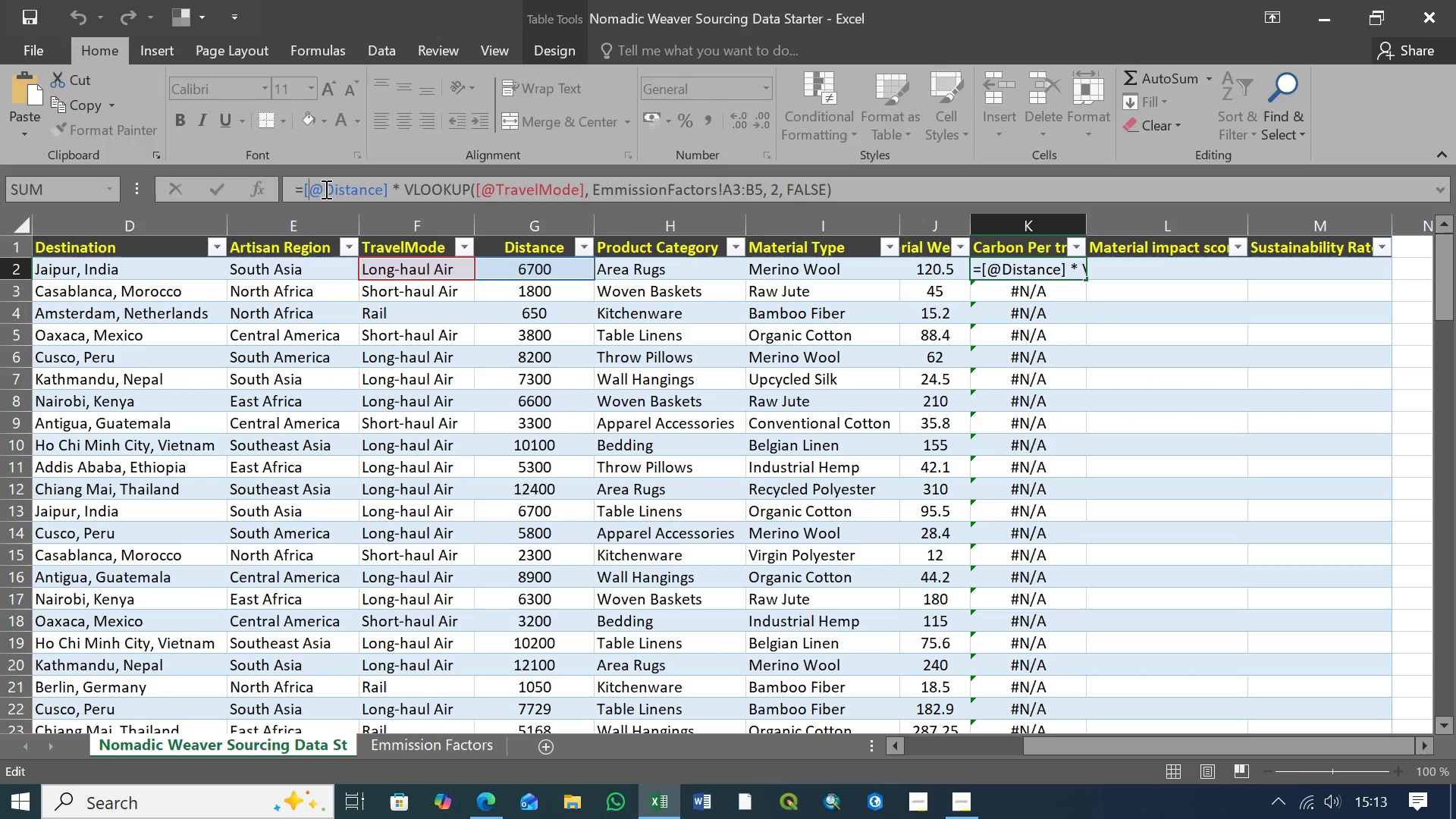 
left_click([325, 189])
 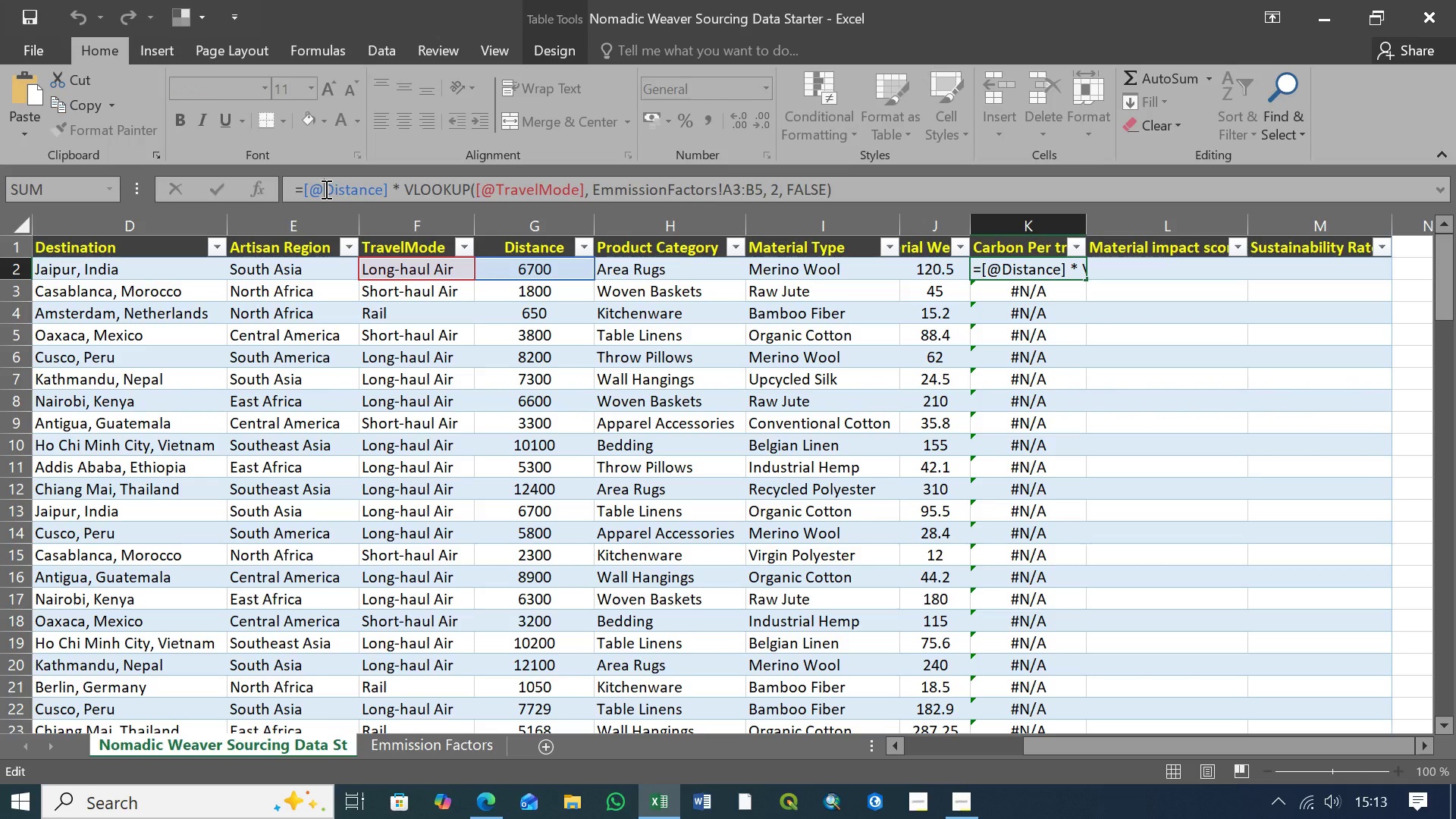 
key(BracketLeft)
 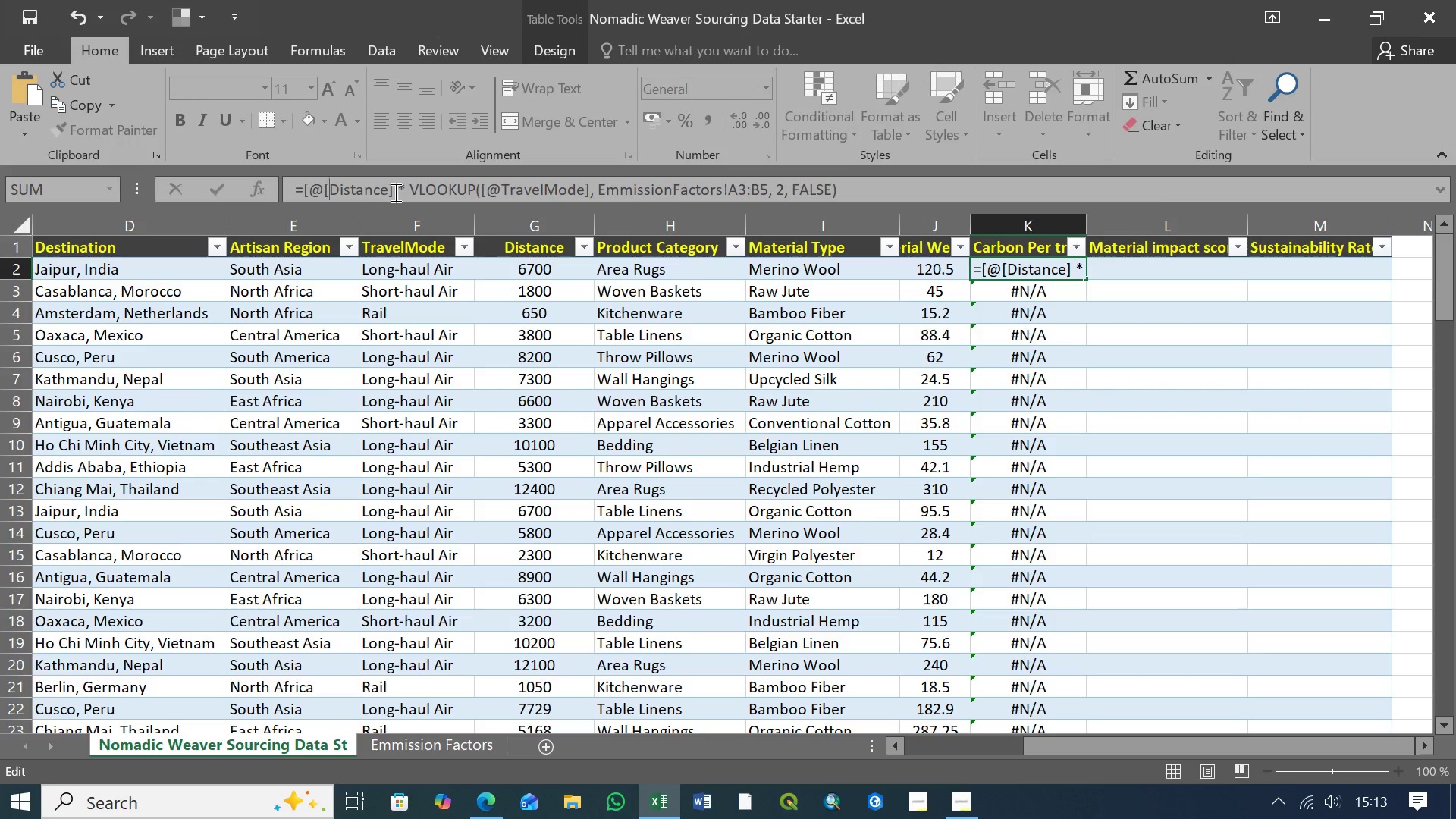 
left_click([394, 192])
 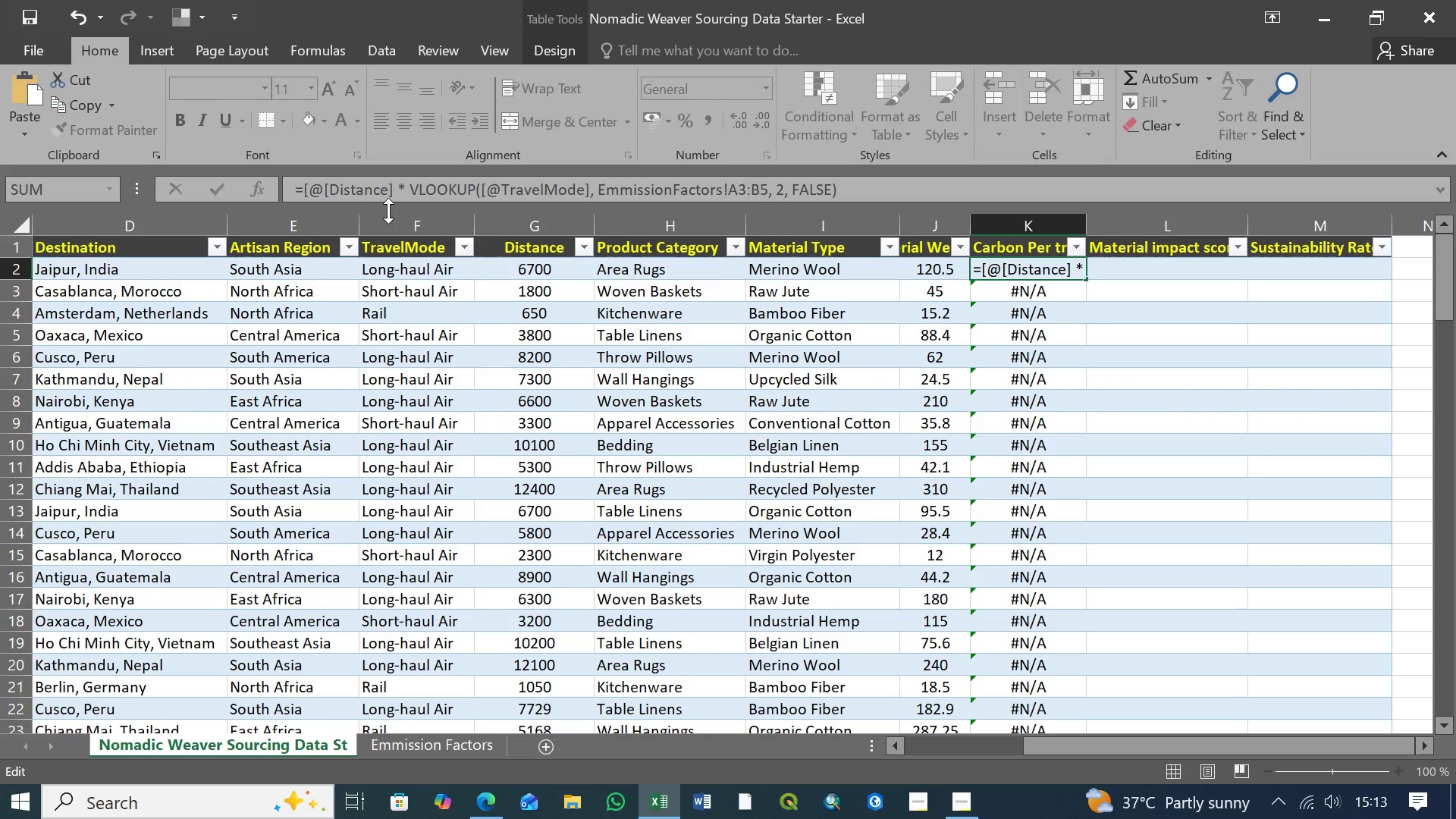 
key(BracketRight)
 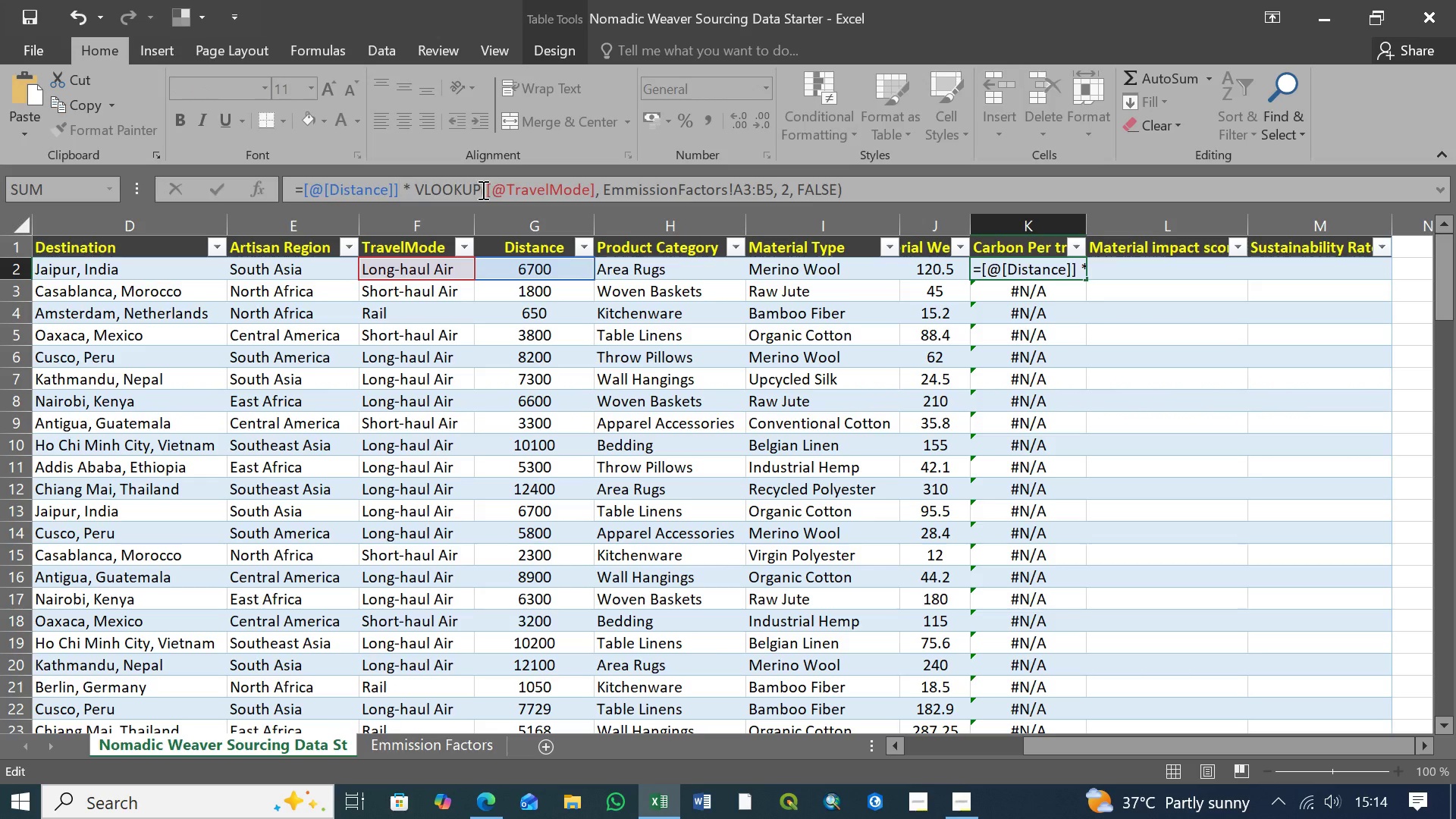 
left_click([482, 190])
 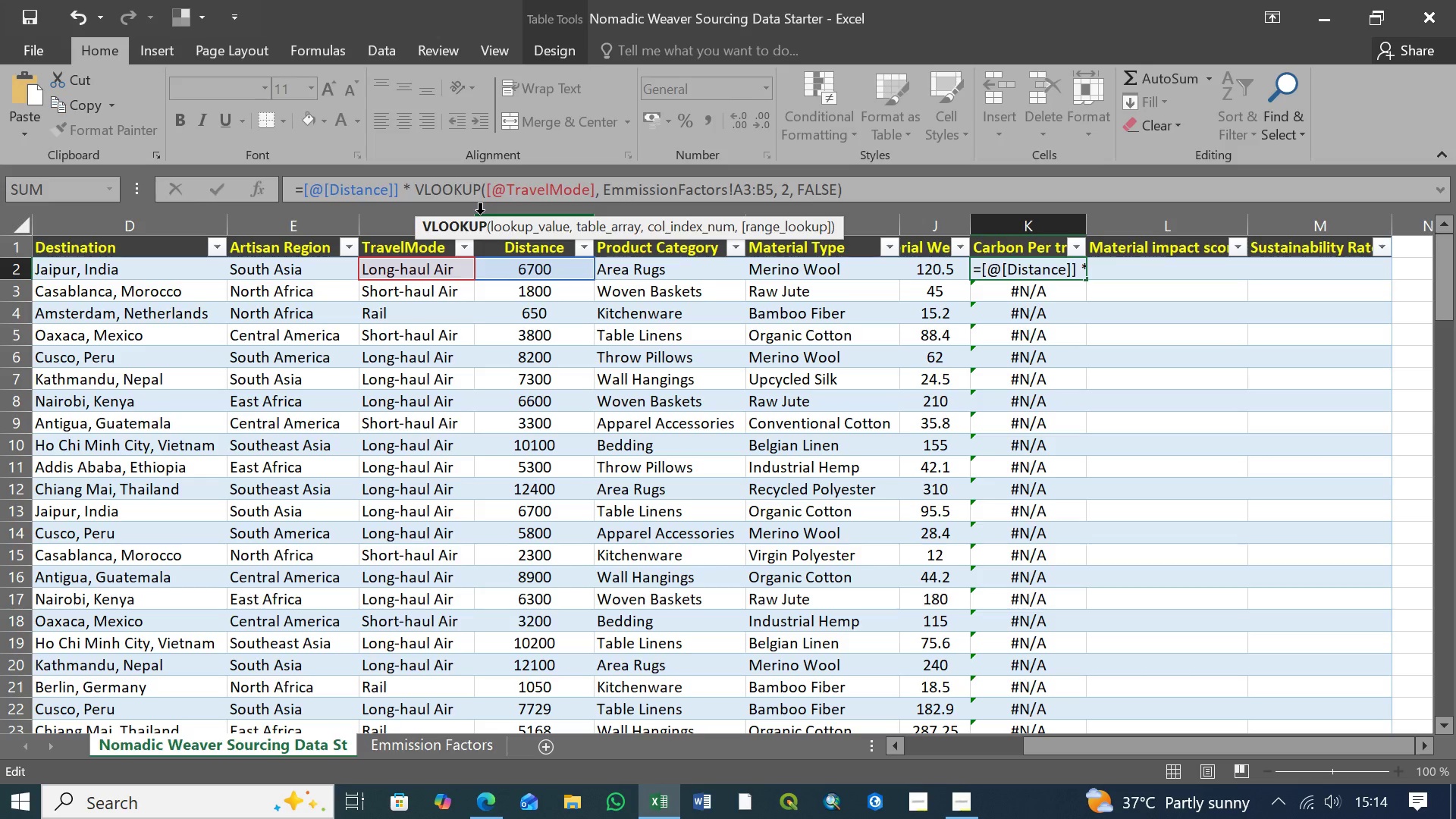 
key(Space)
 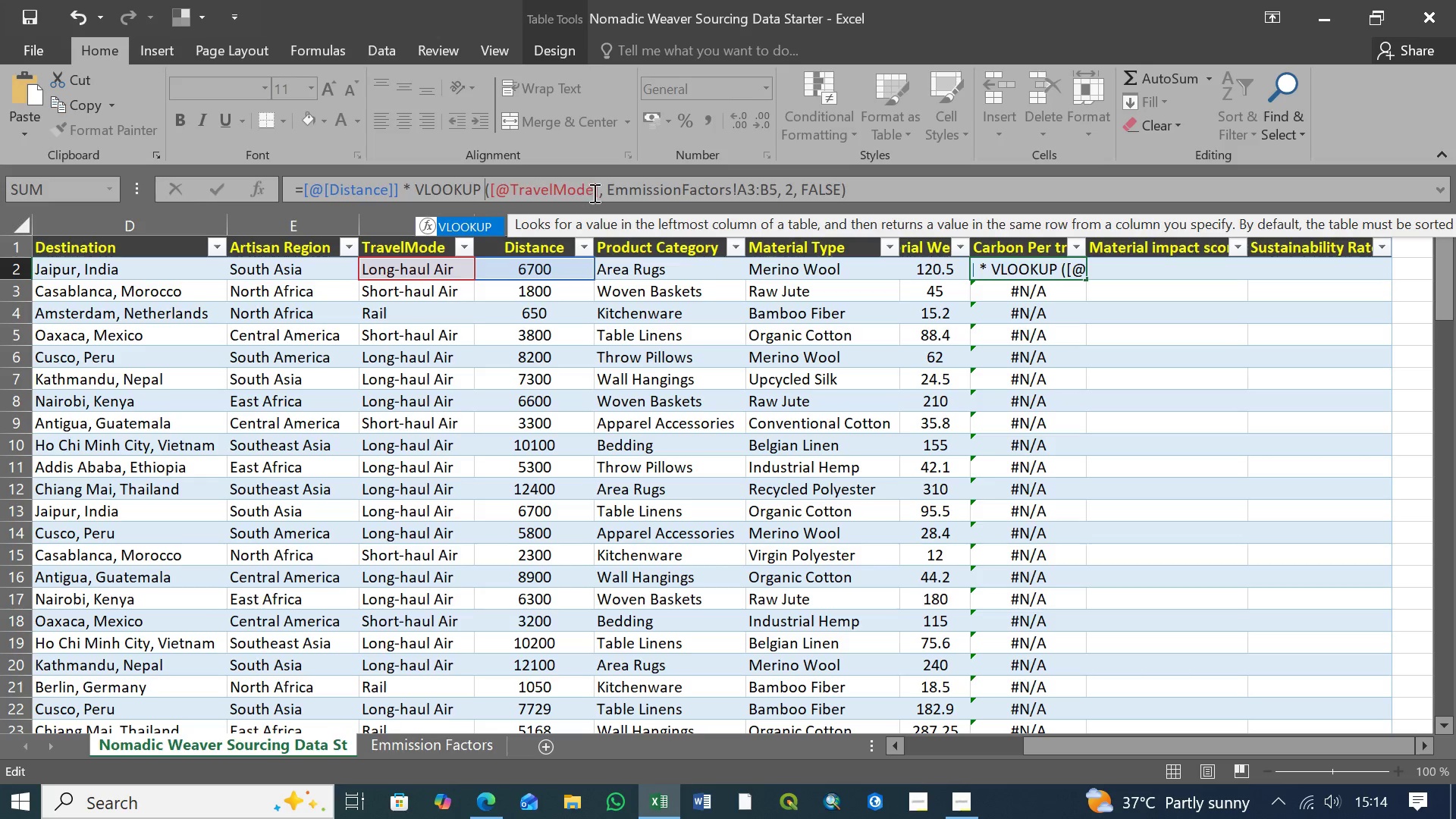 
left_click([598, 193])
 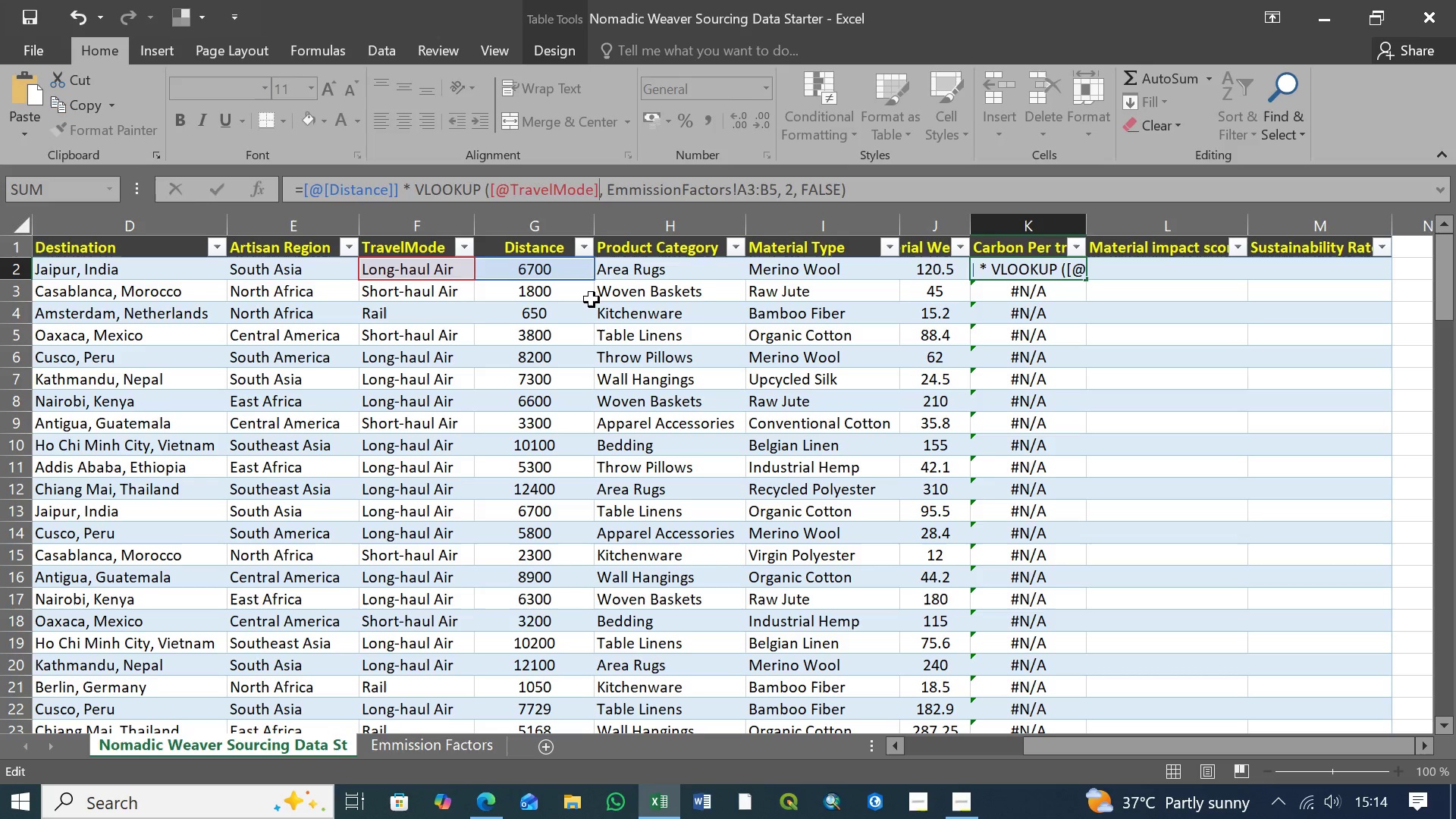 
key(BracketRight)
 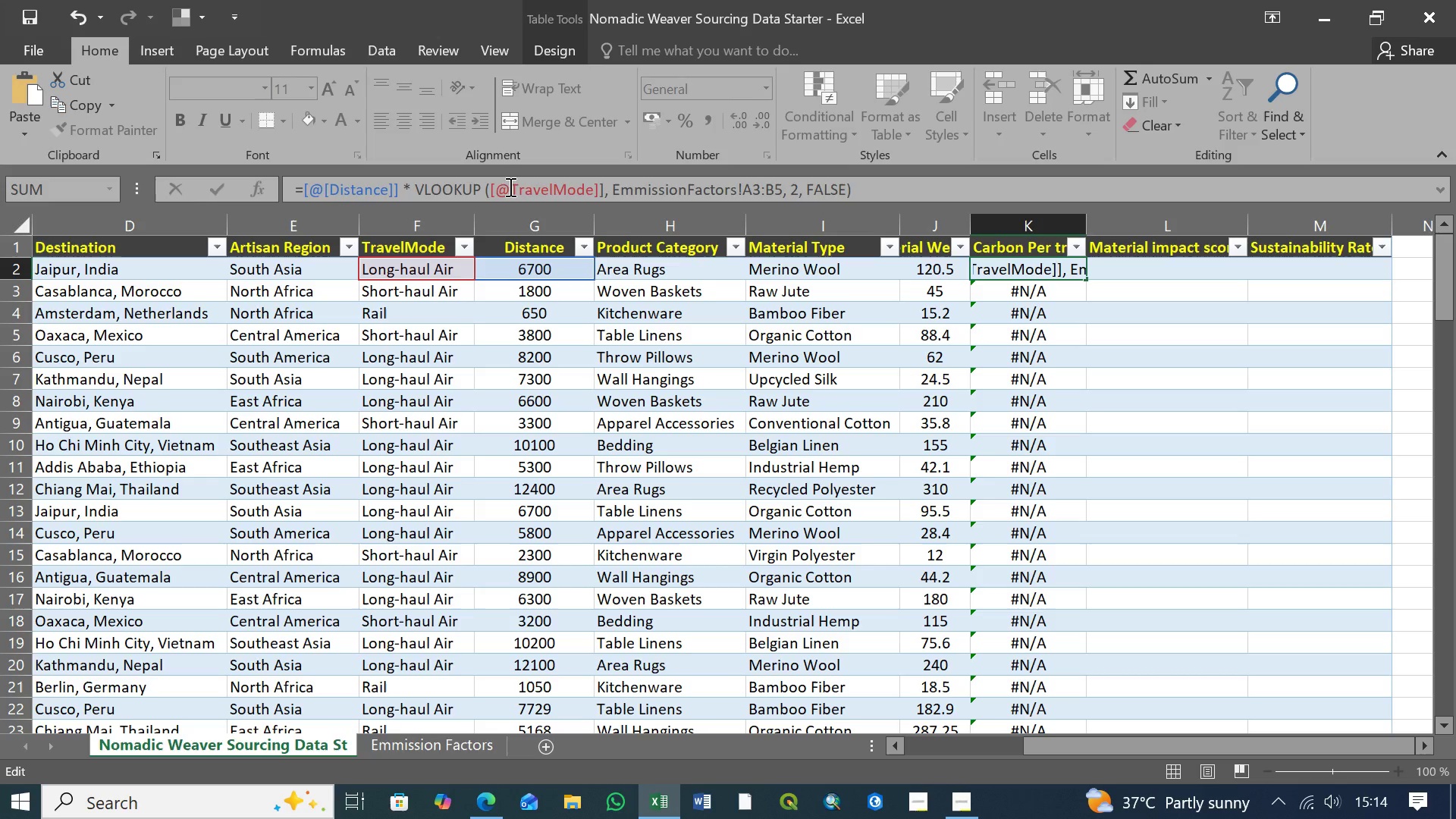 
left_click([509, 187])
 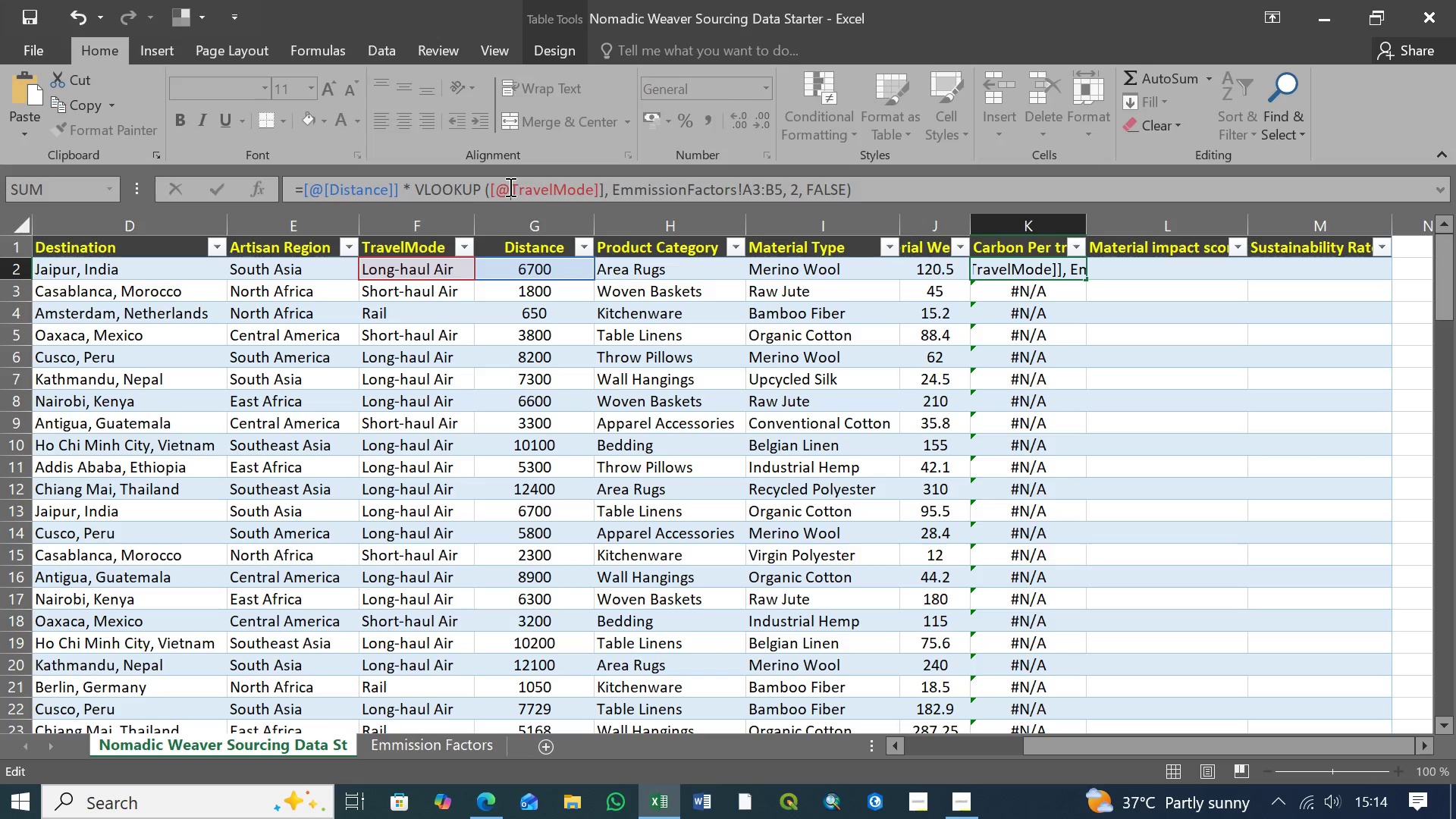 
key(BracketLeft)
 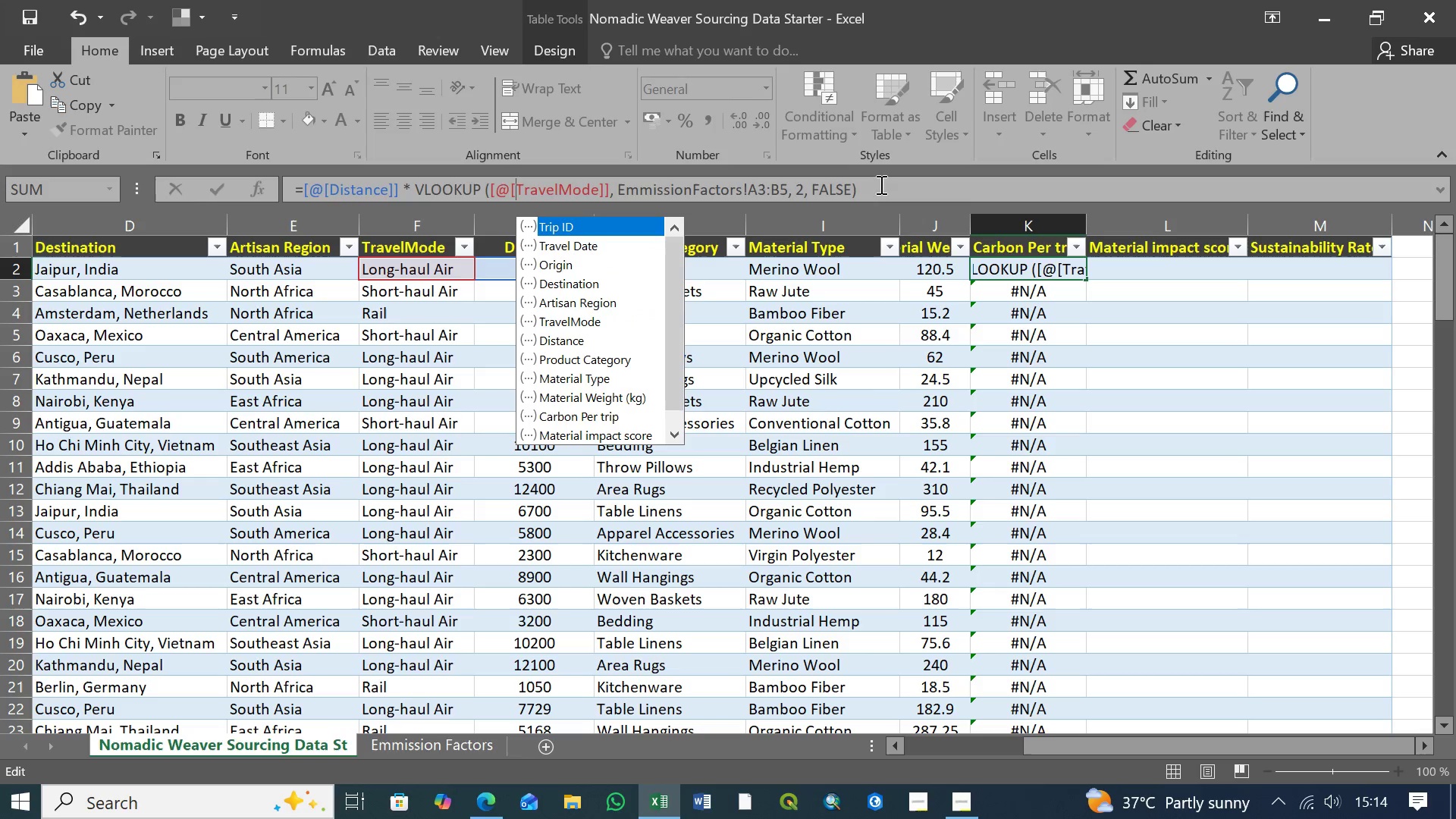 
wait(9.31)
 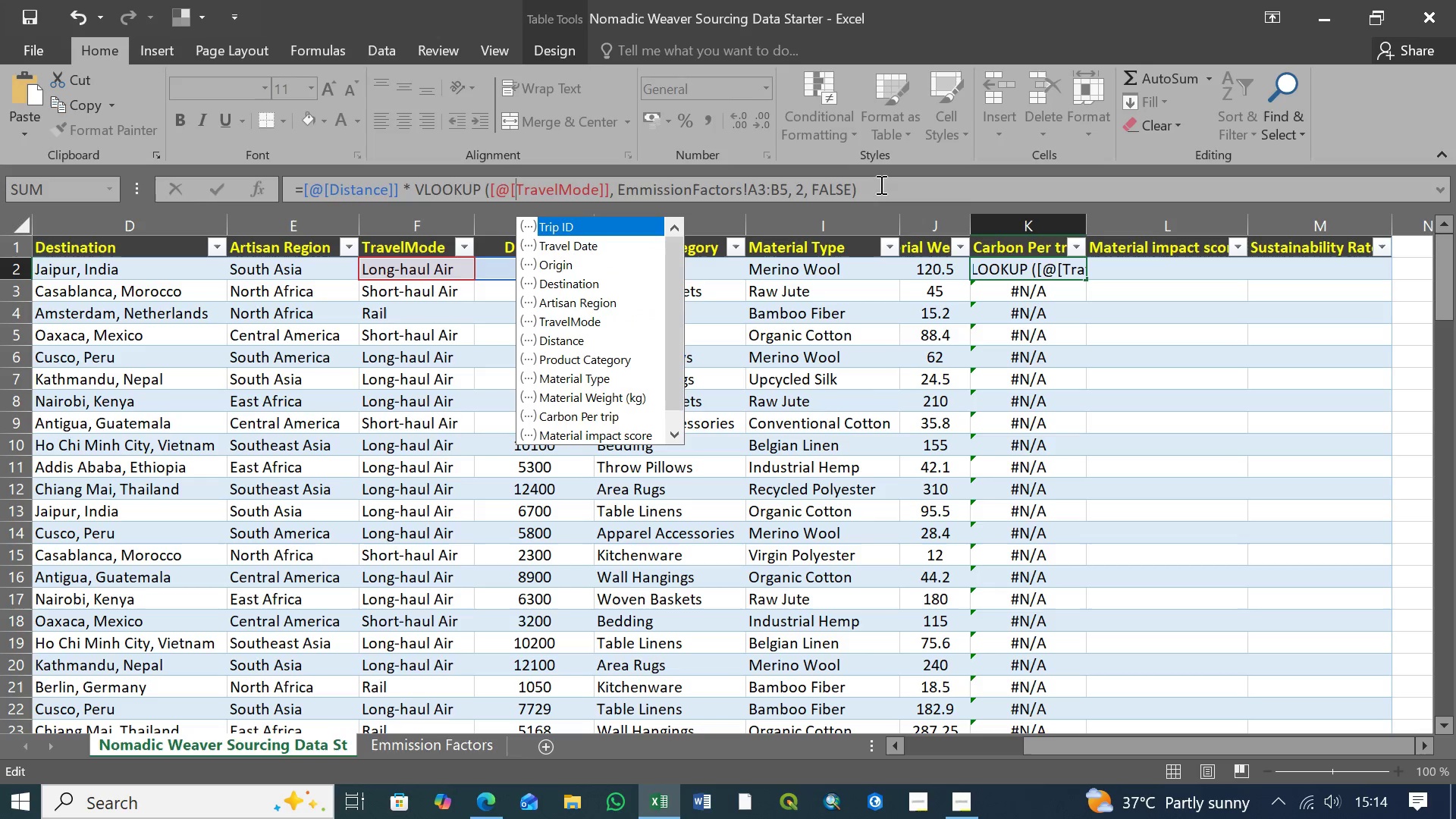 
left_click([480, 187])
 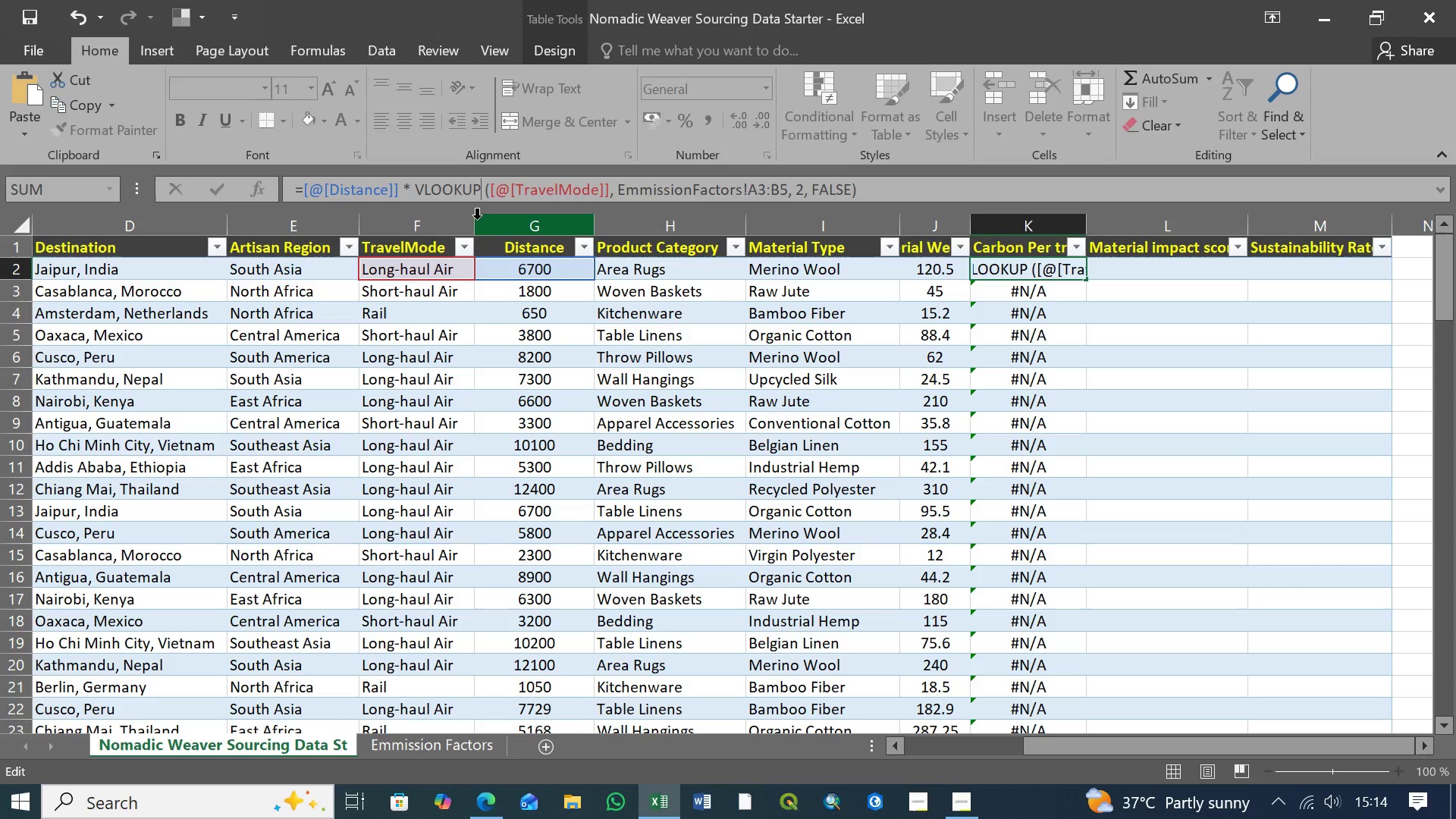 
key(Space)
 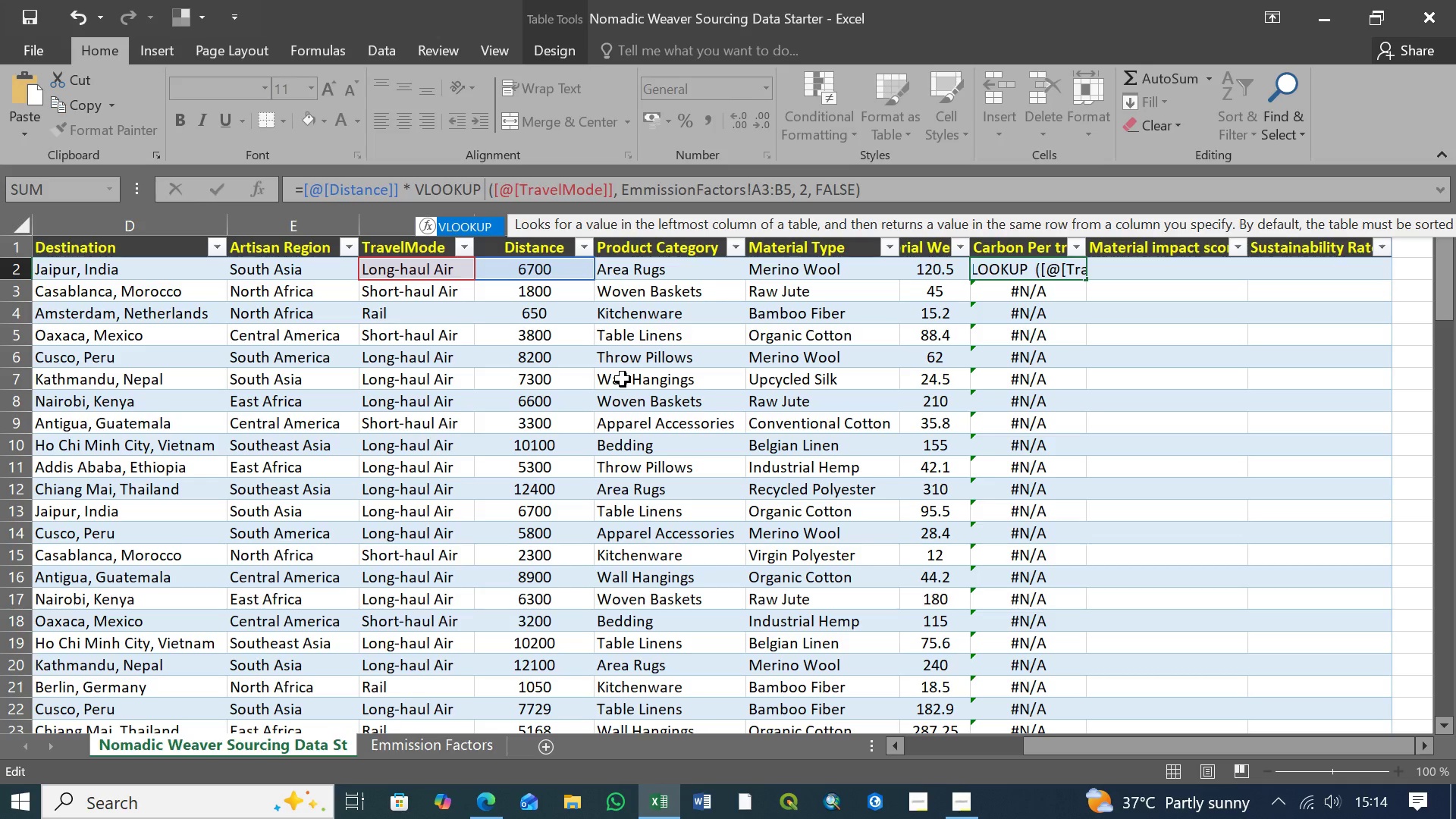 
type(TRI)
key(Tab)
 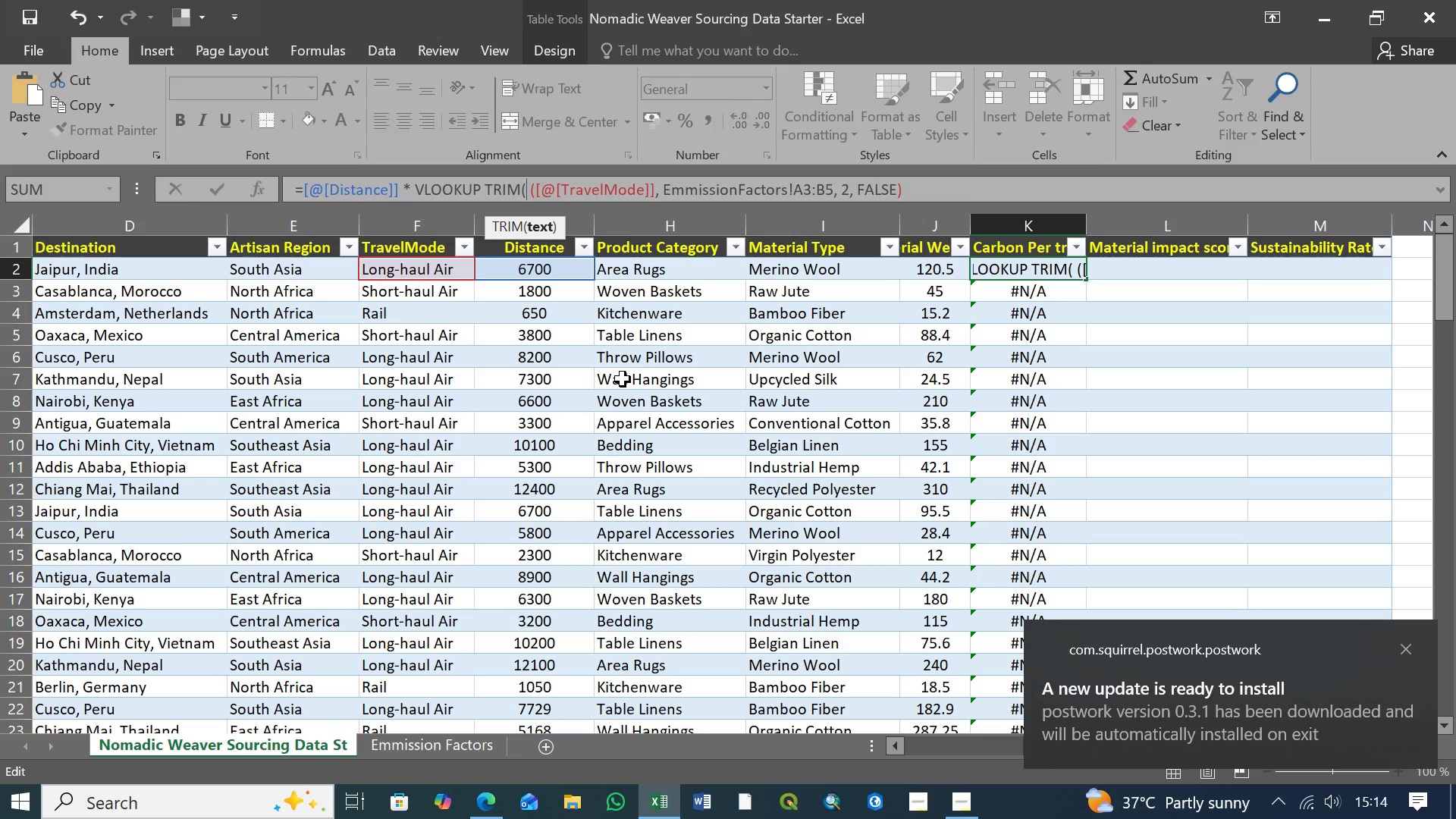 
wait(9.44)
 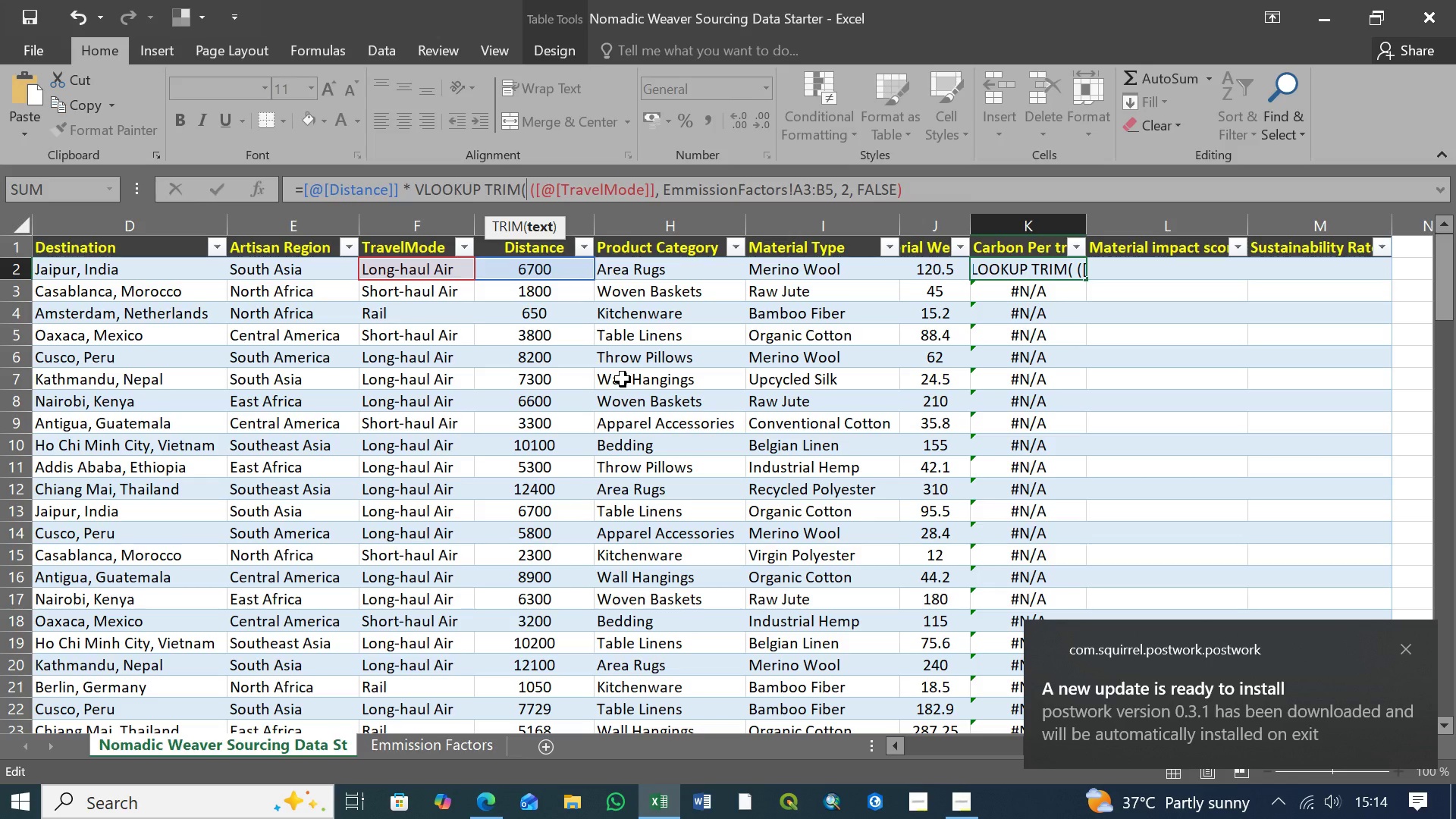 
left_click([956, 802])